 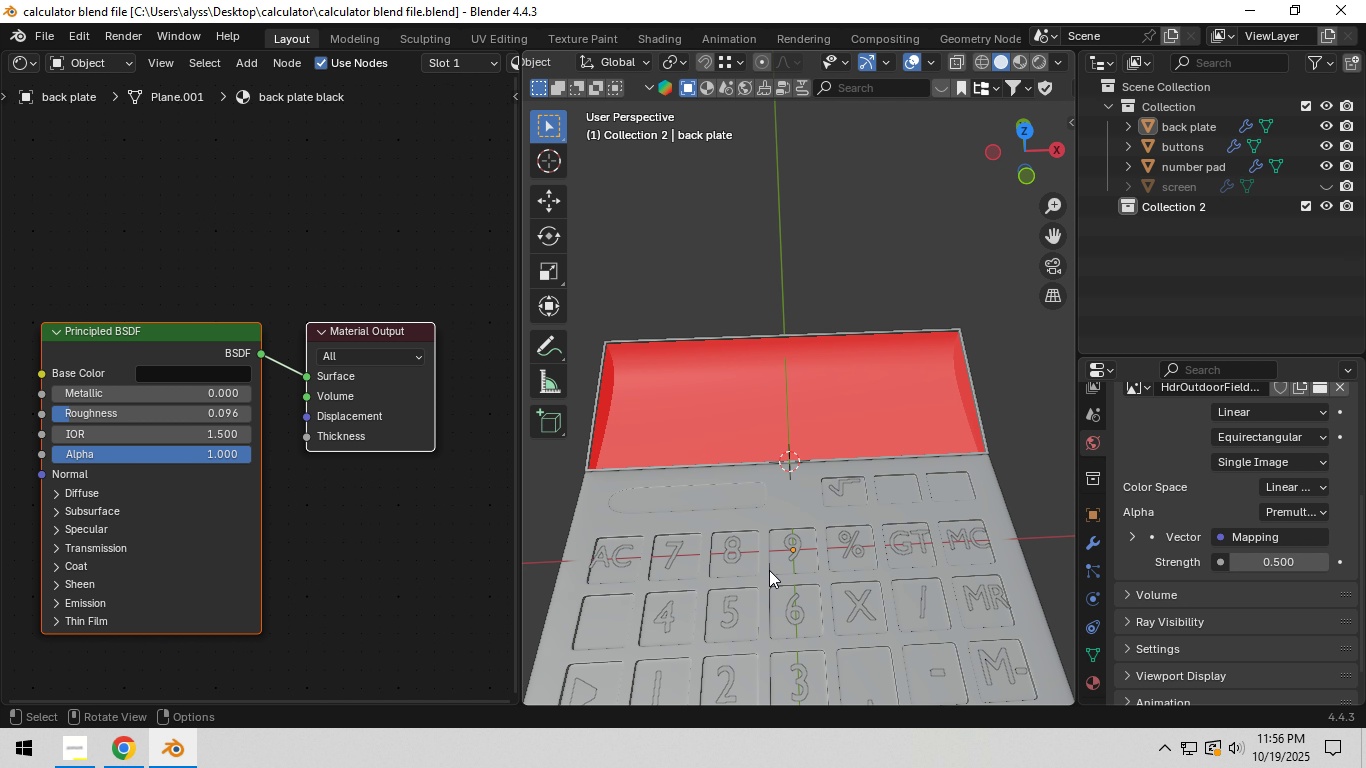 
left_click([1322, 203])
 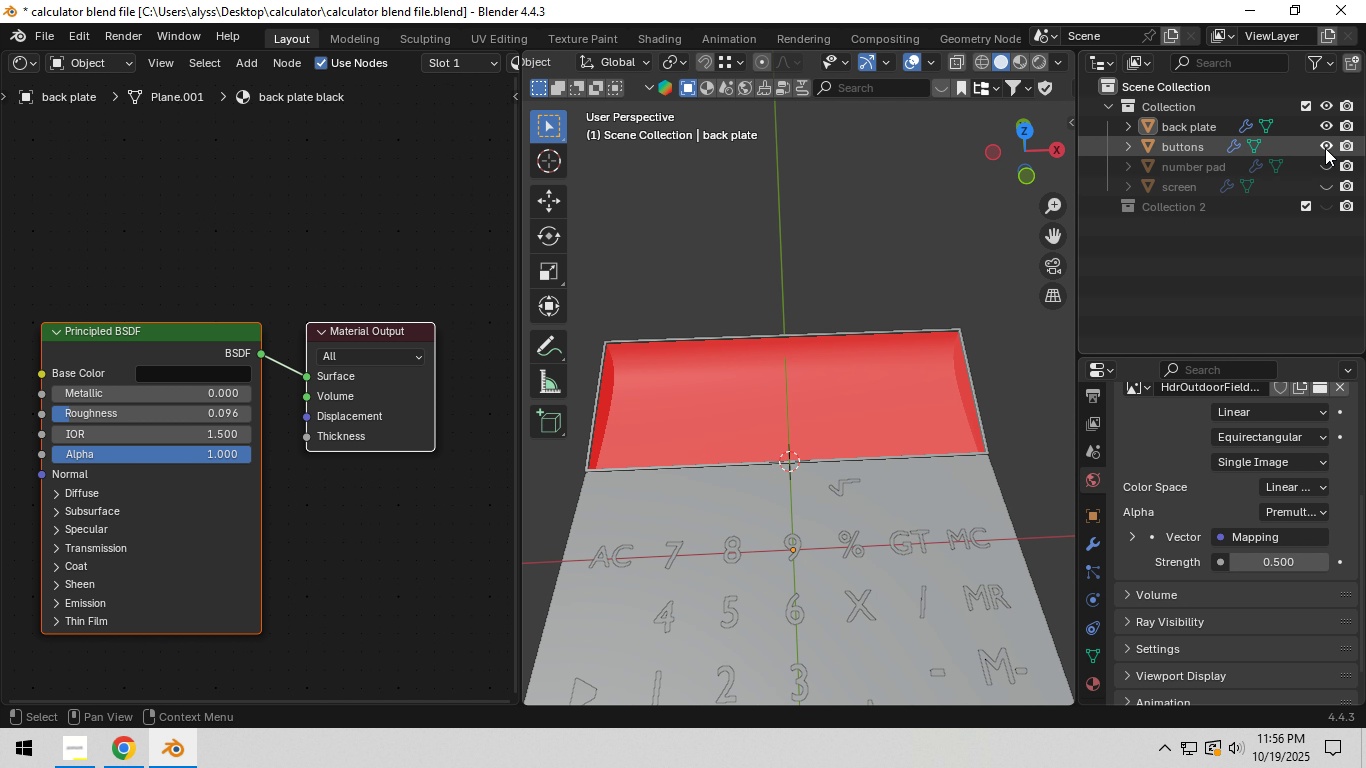 
double_click([1325, 144])
 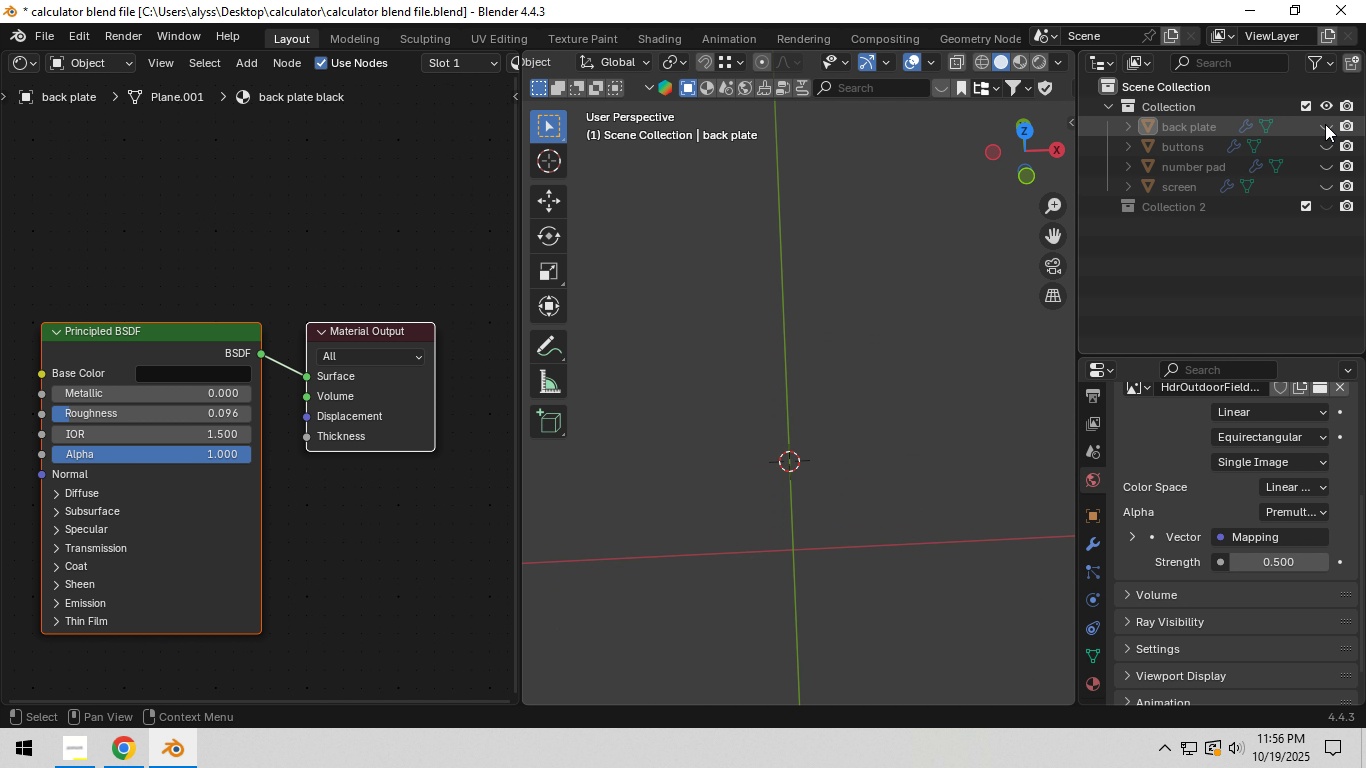 
triple_click([1325, 124])
 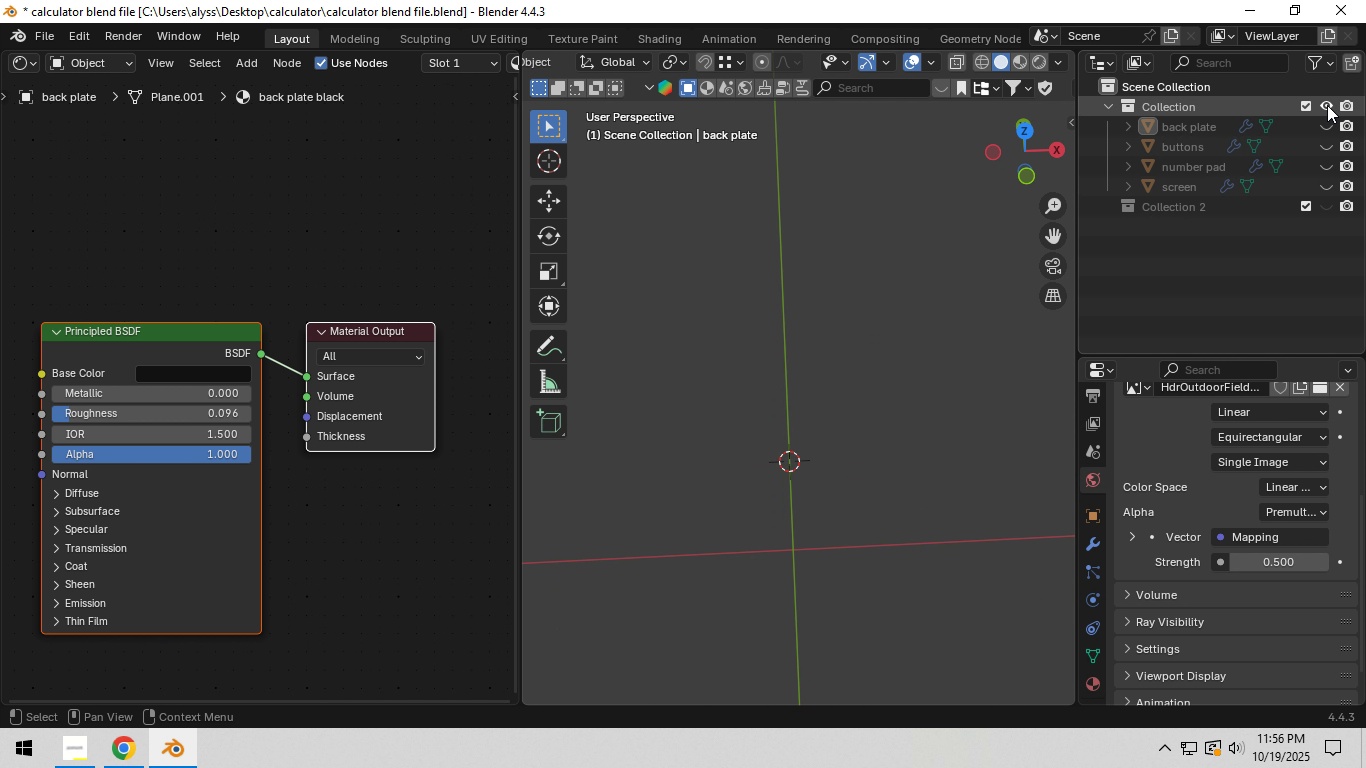 
triple_click([1327, 105])
 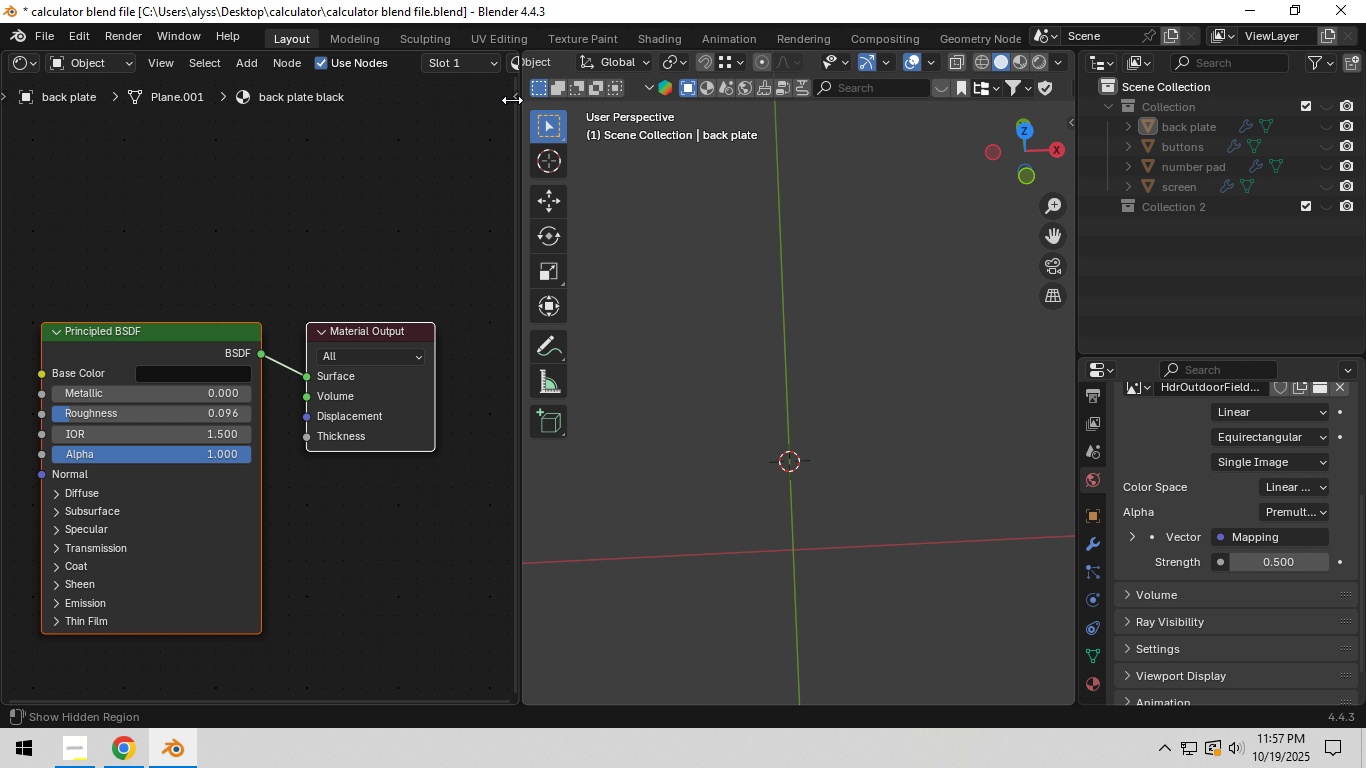 
wait(15.55)
 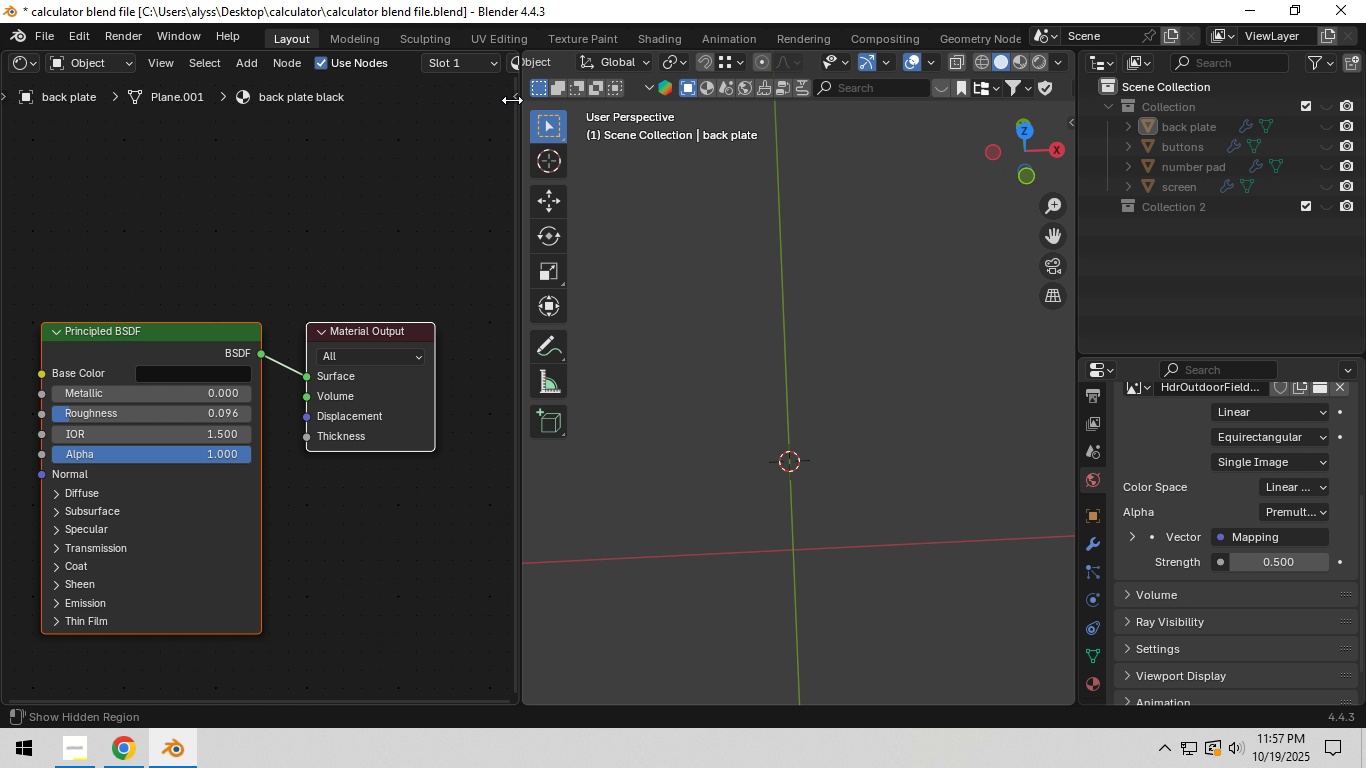 
hold_key(key=ShiftLeft, duration=0.38)
 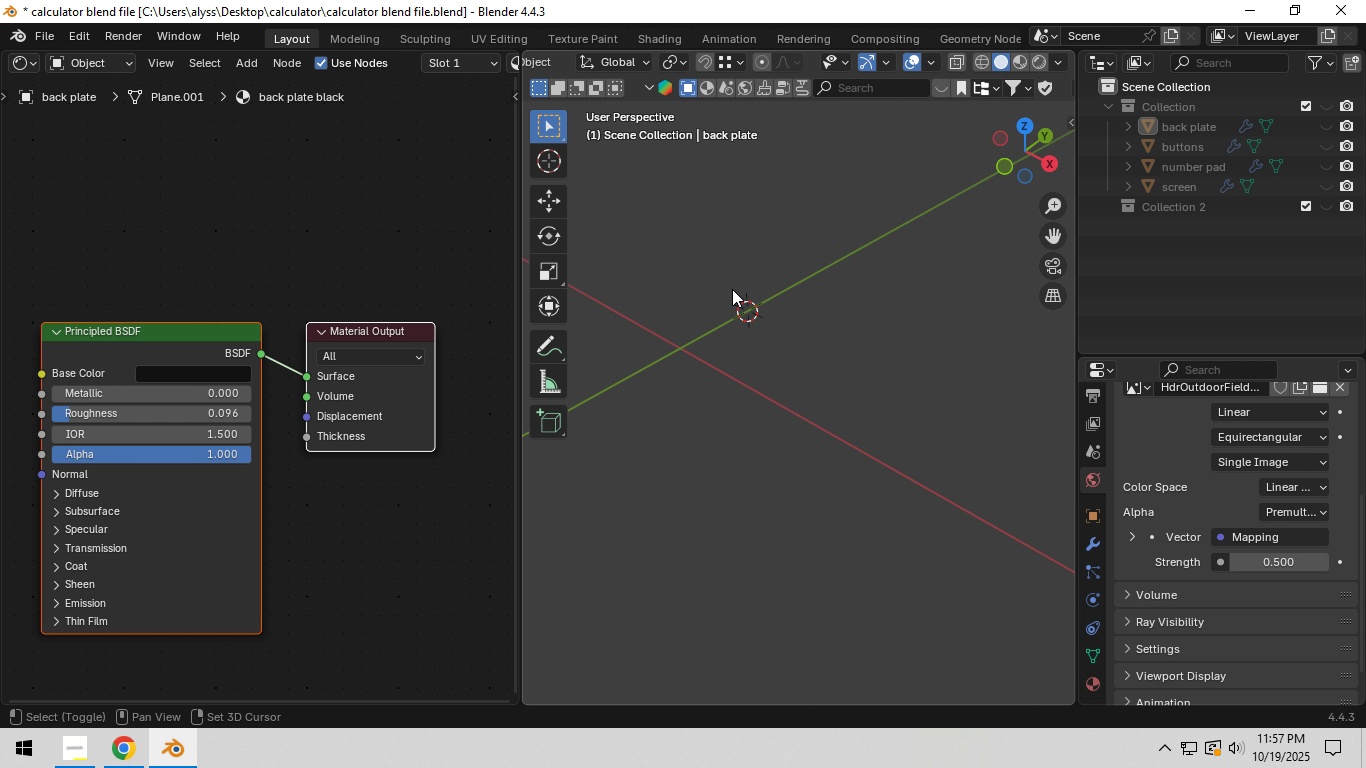 
hold_key(key=S, duration=1.5)
 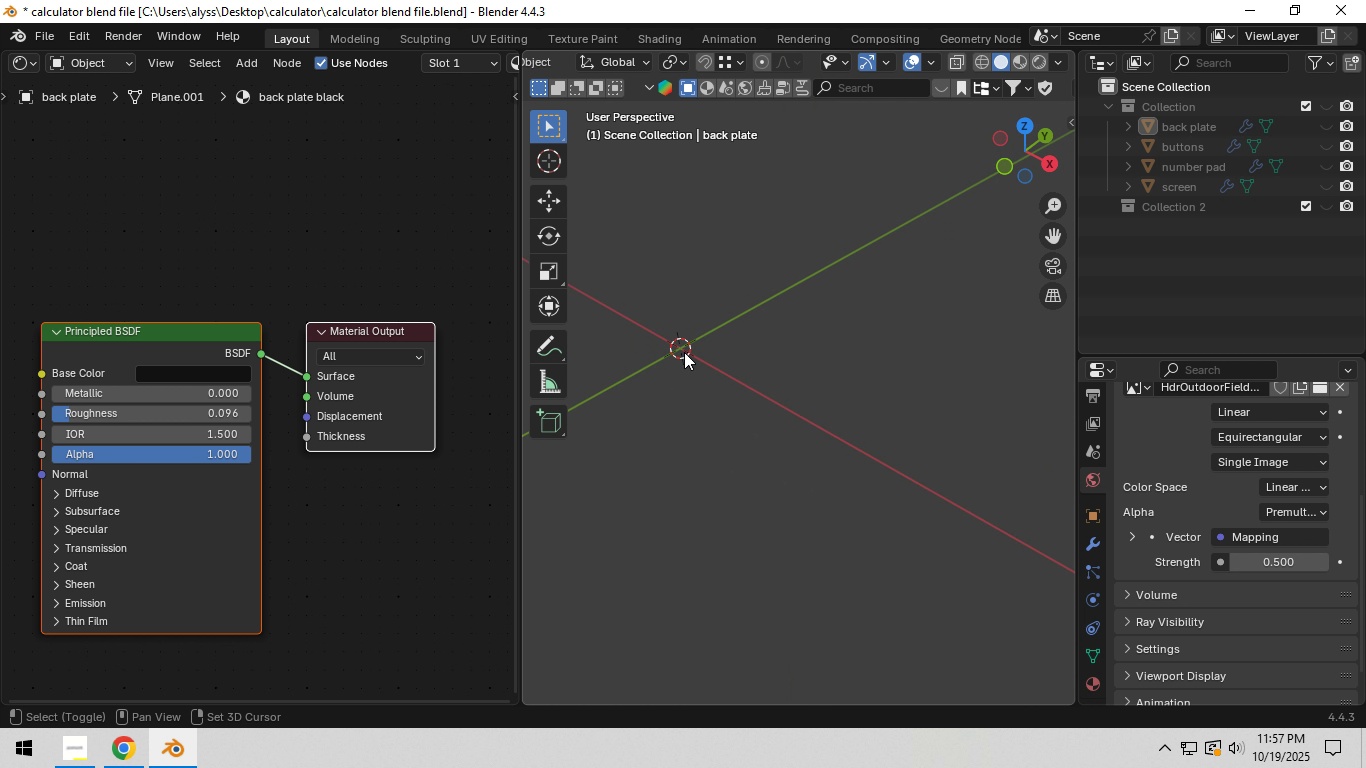 
type(SSSSS)
 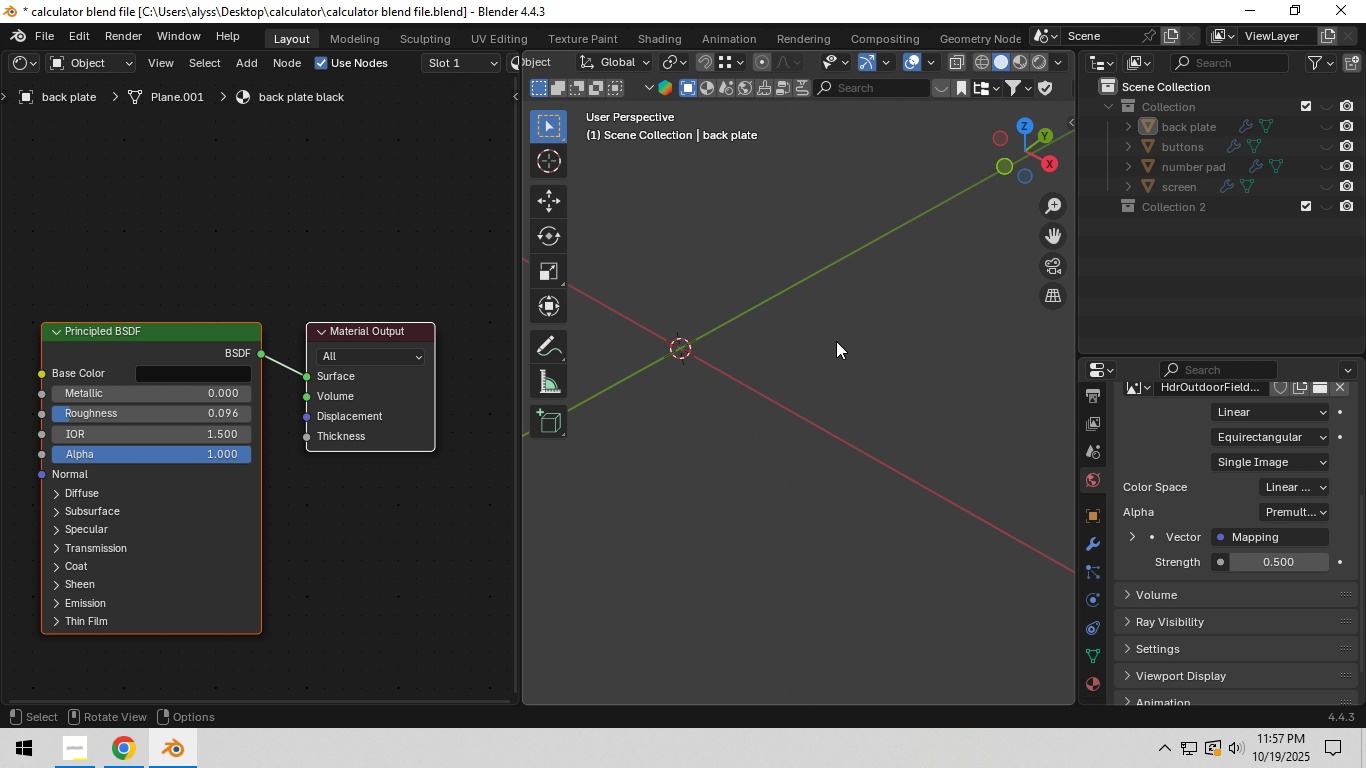 
left_click([836, 341])
 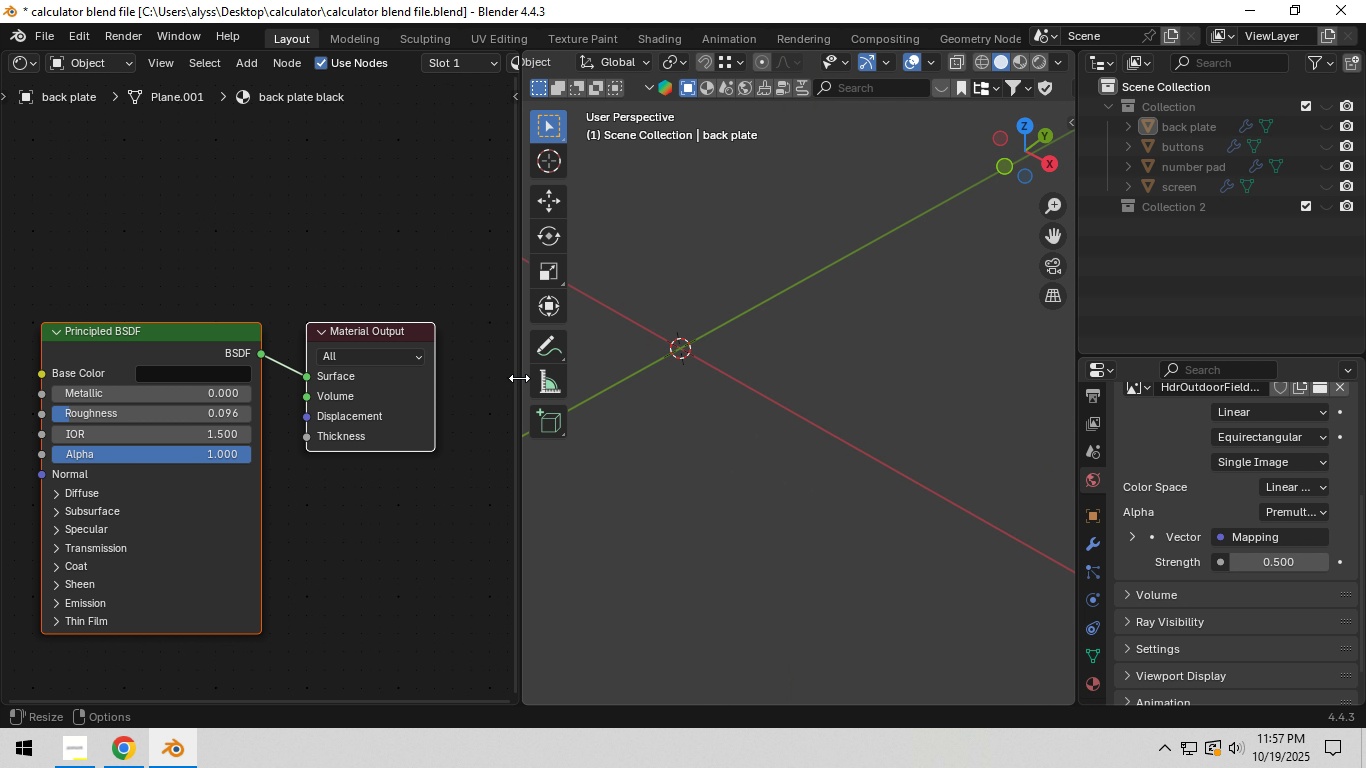 
left_click_drag(start_coordinate=[519, 378], to_coordinate=[345, 387])
 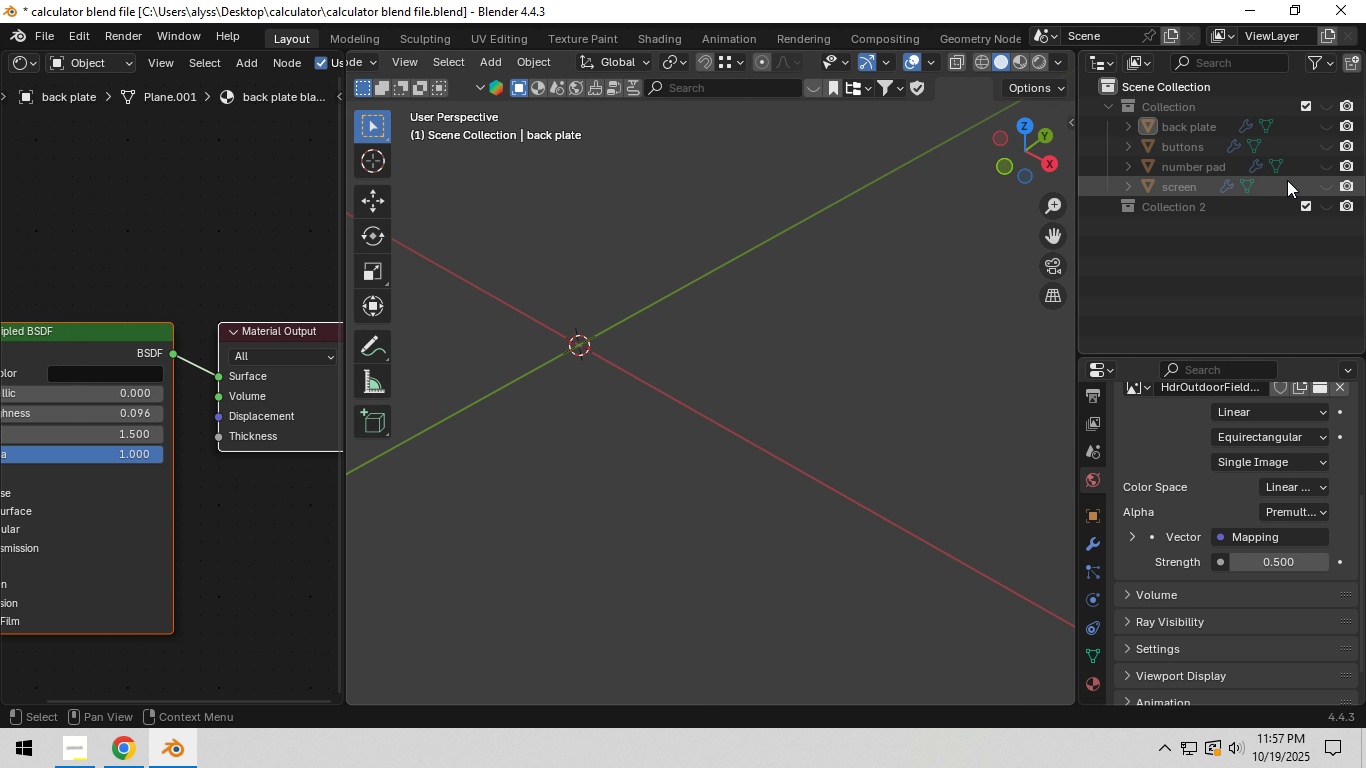 
left_click([1331, 181])
 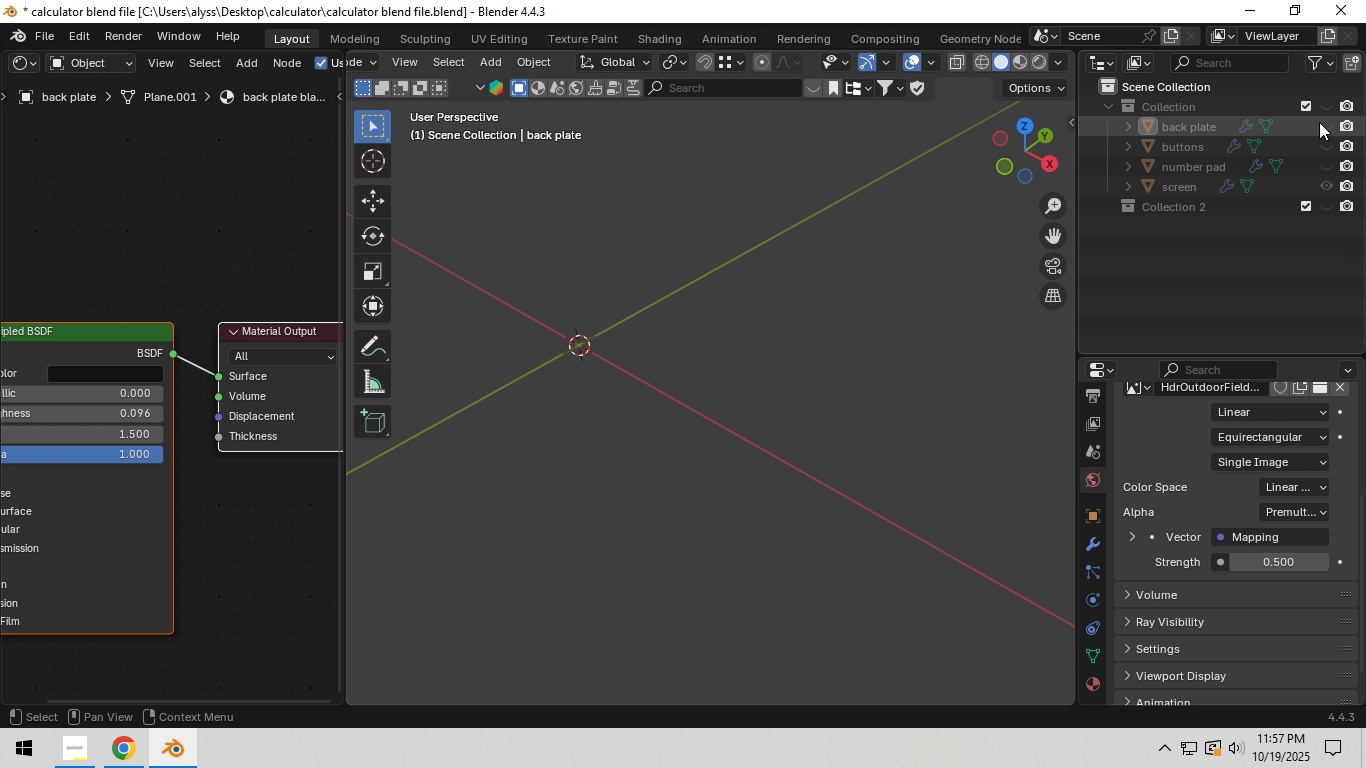 
left_click([1325, 107])
 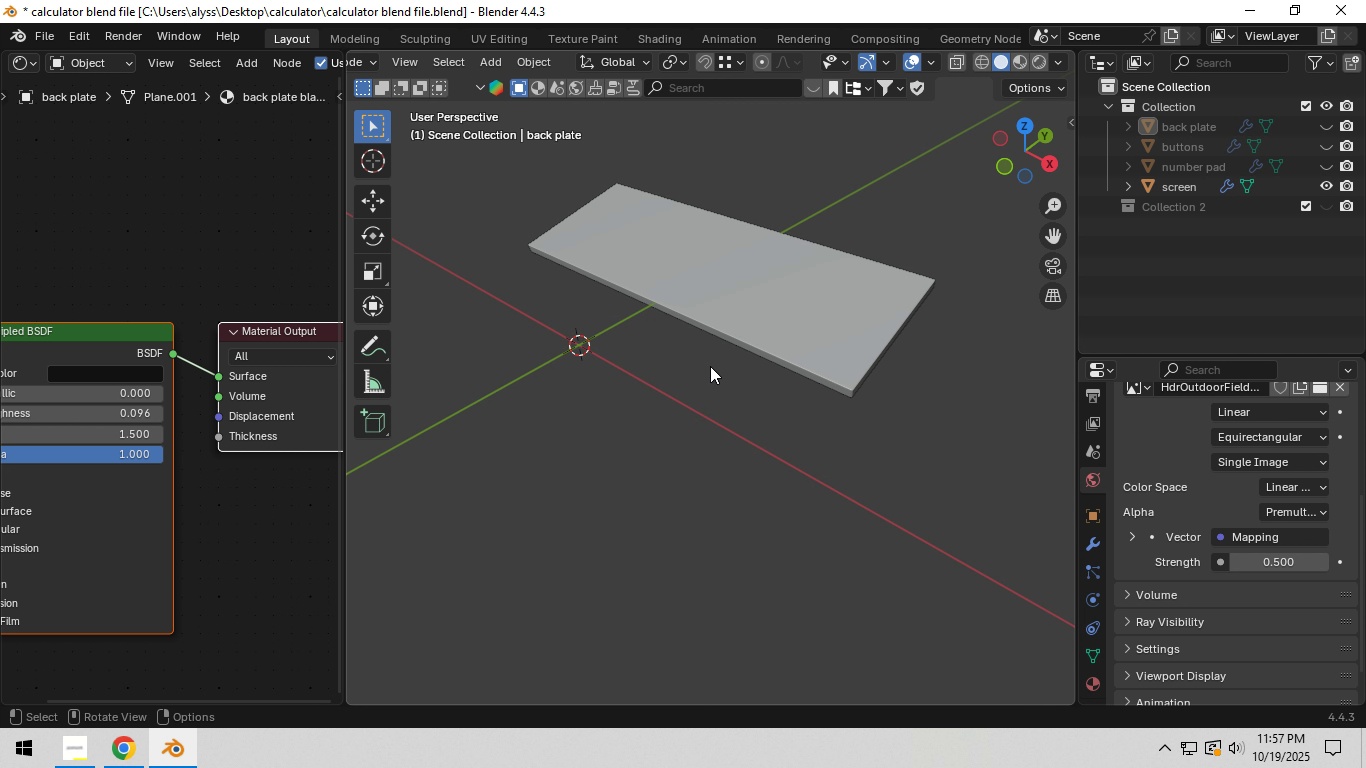 
left_click_drag(start_coordinate=[710, 365], to_coordinate=[716, 360])
 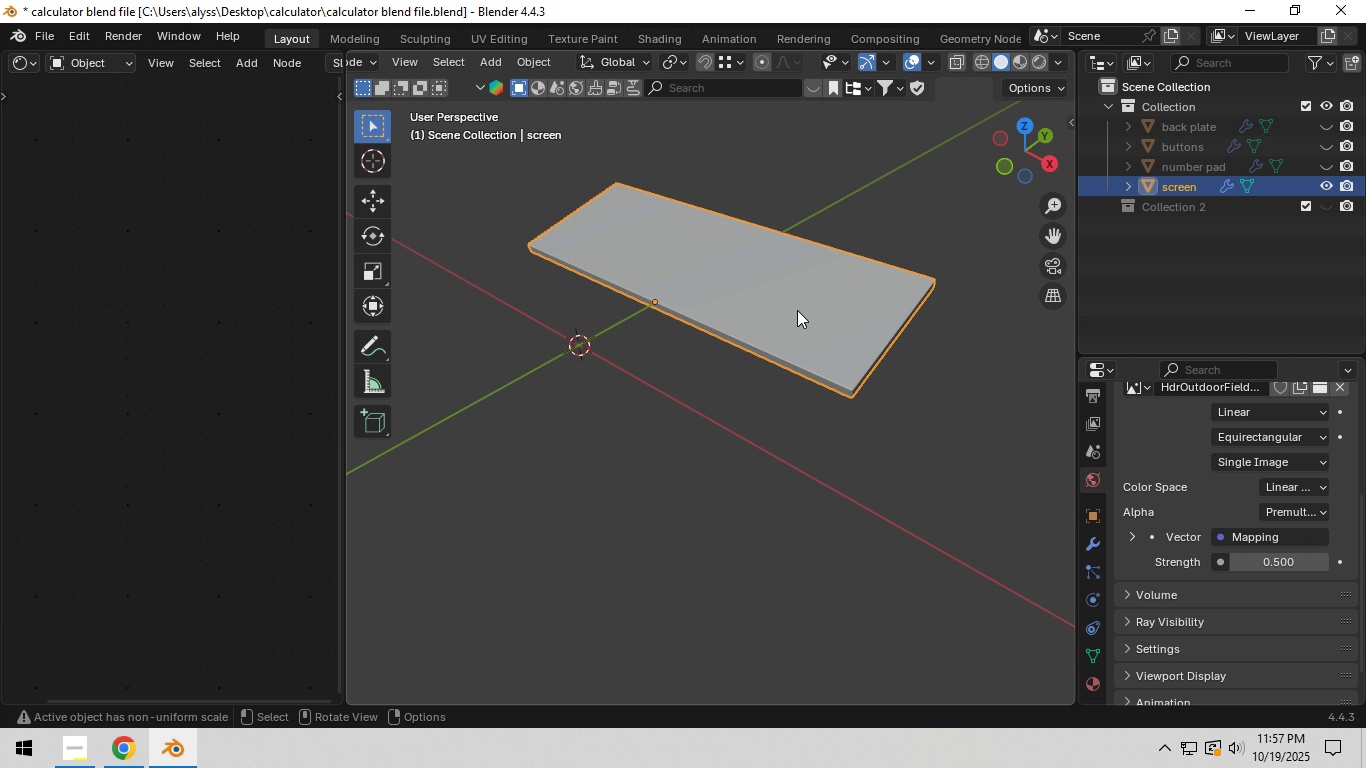 
double_click([797, 310])
 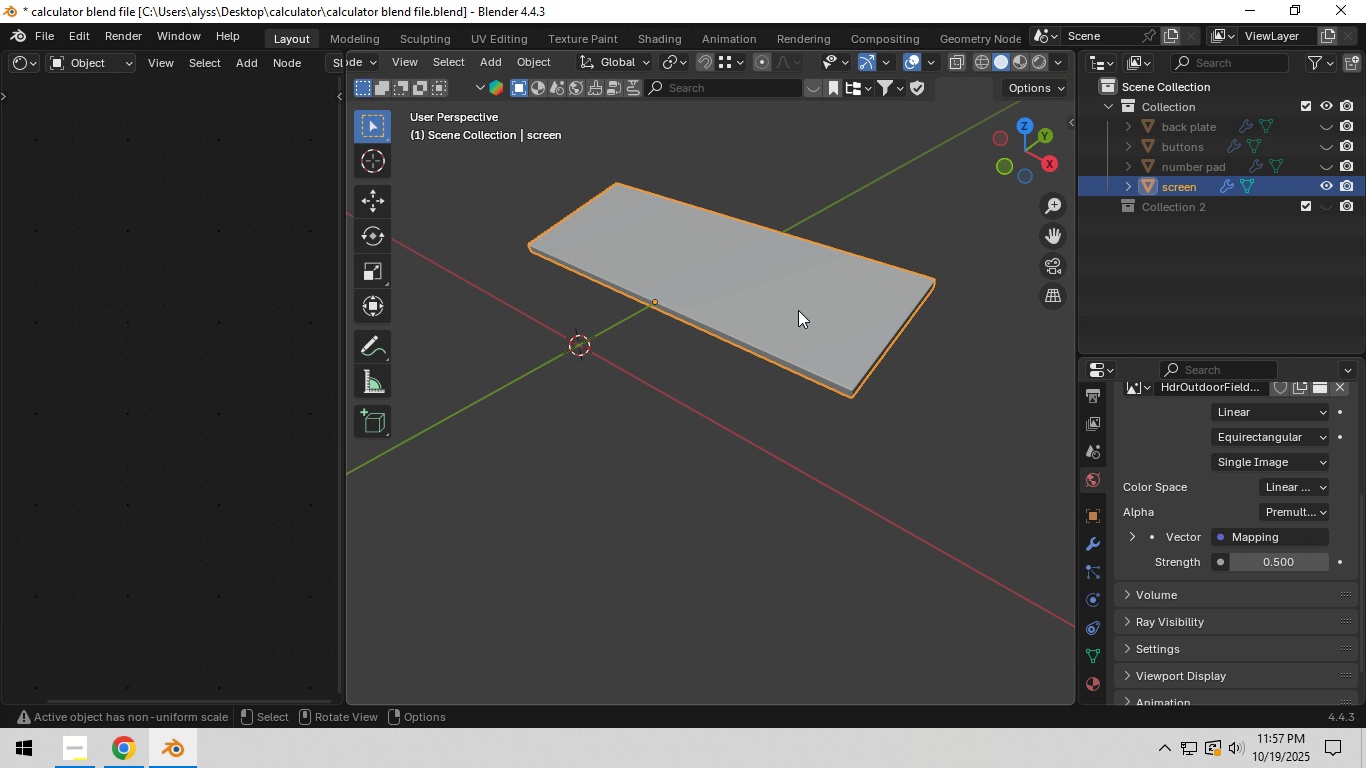 
key(Tab)
 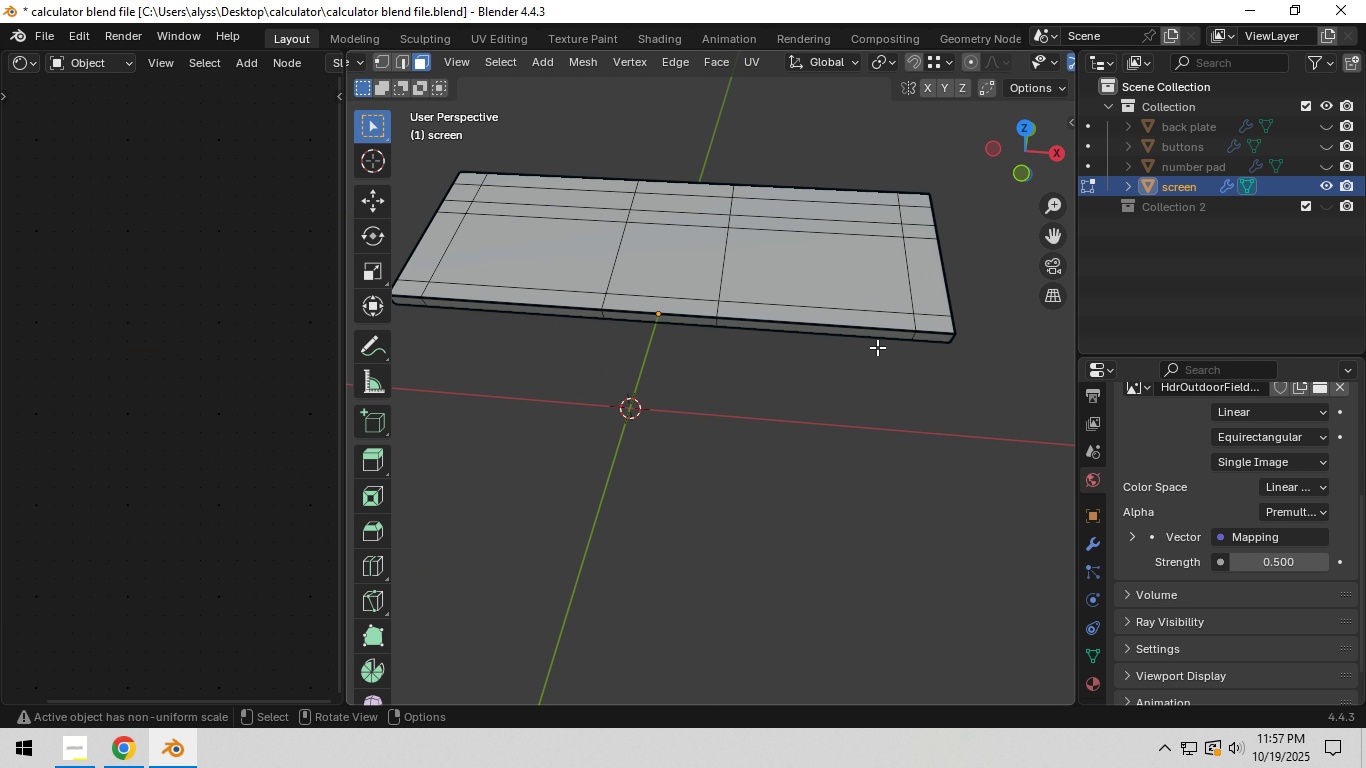 
scroll: coordinate [877, 347], scroll_direction: up, amount: 1.0
 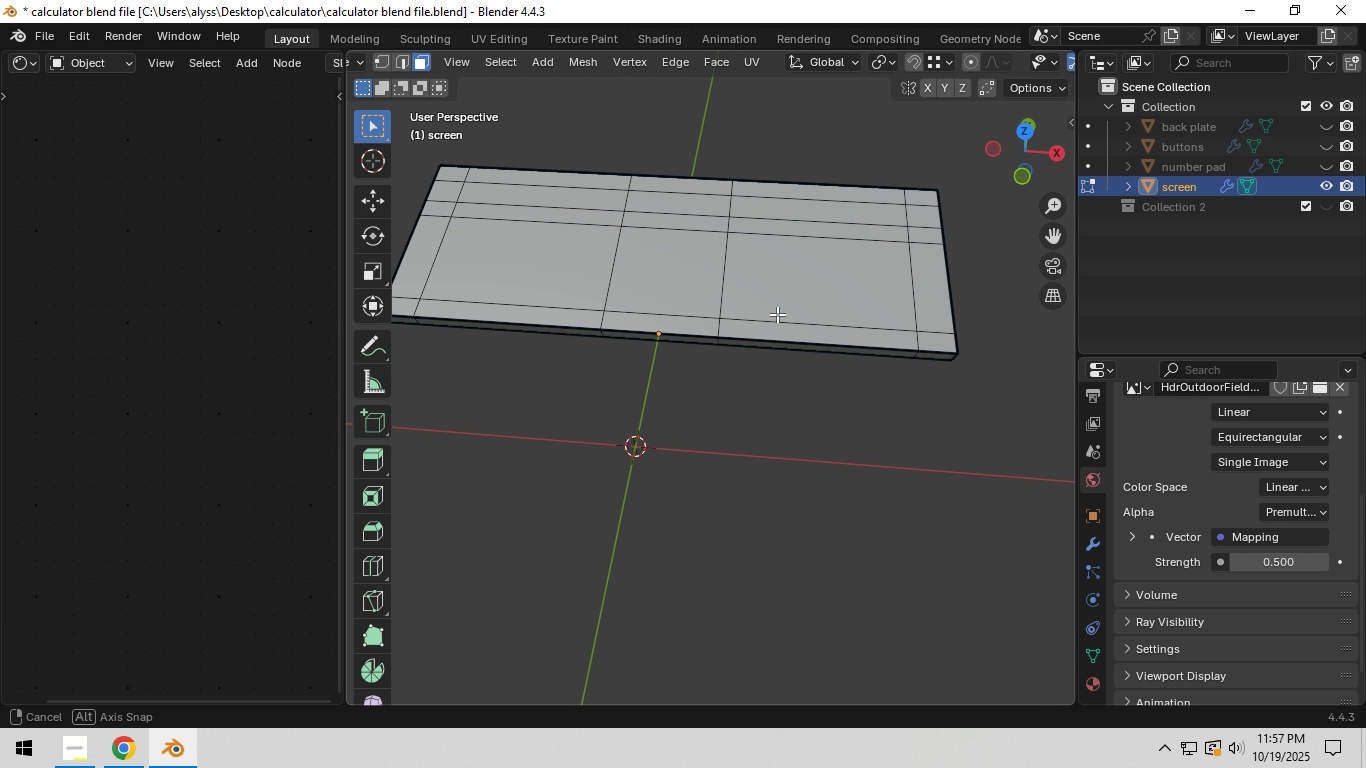 
hold_key(key=ShiftLeft, duration=0.38)
 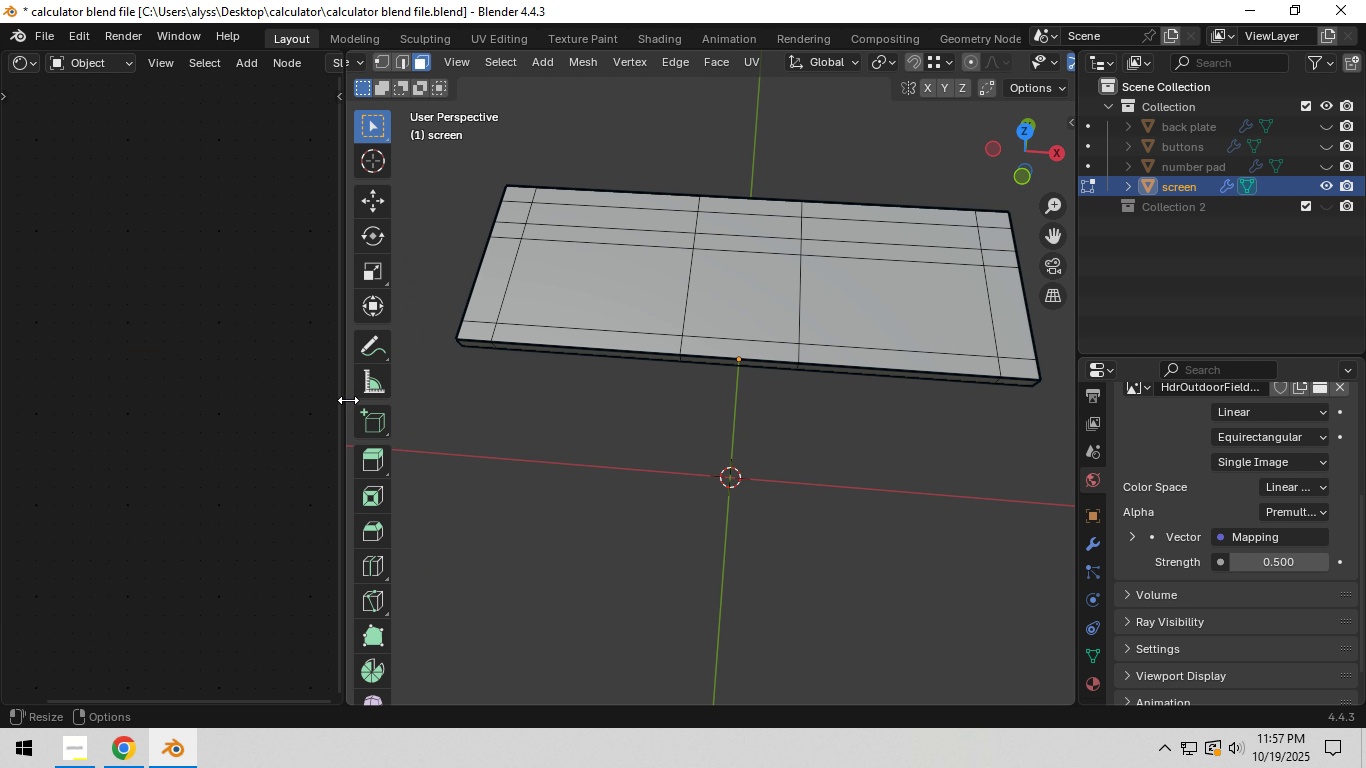 
left_click([348, 400])
 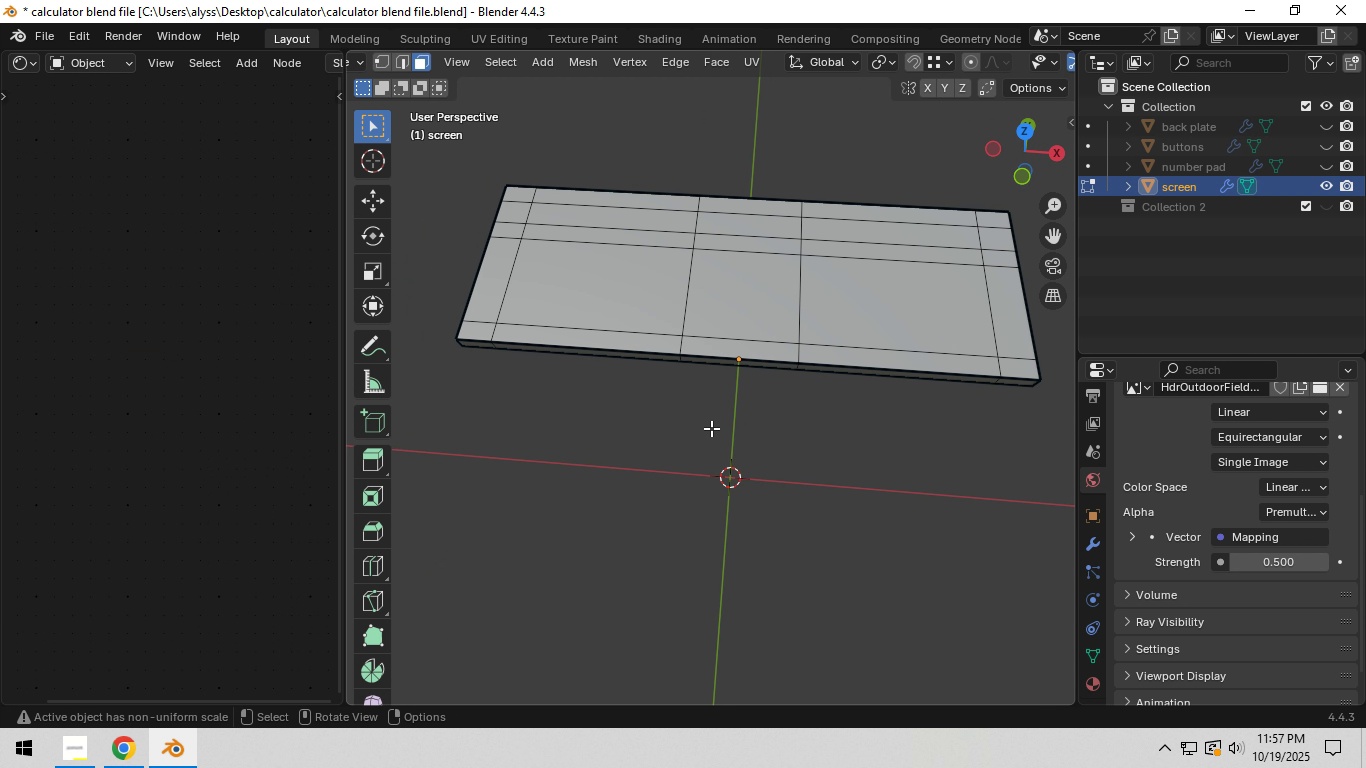 
left_click([711, 428])
 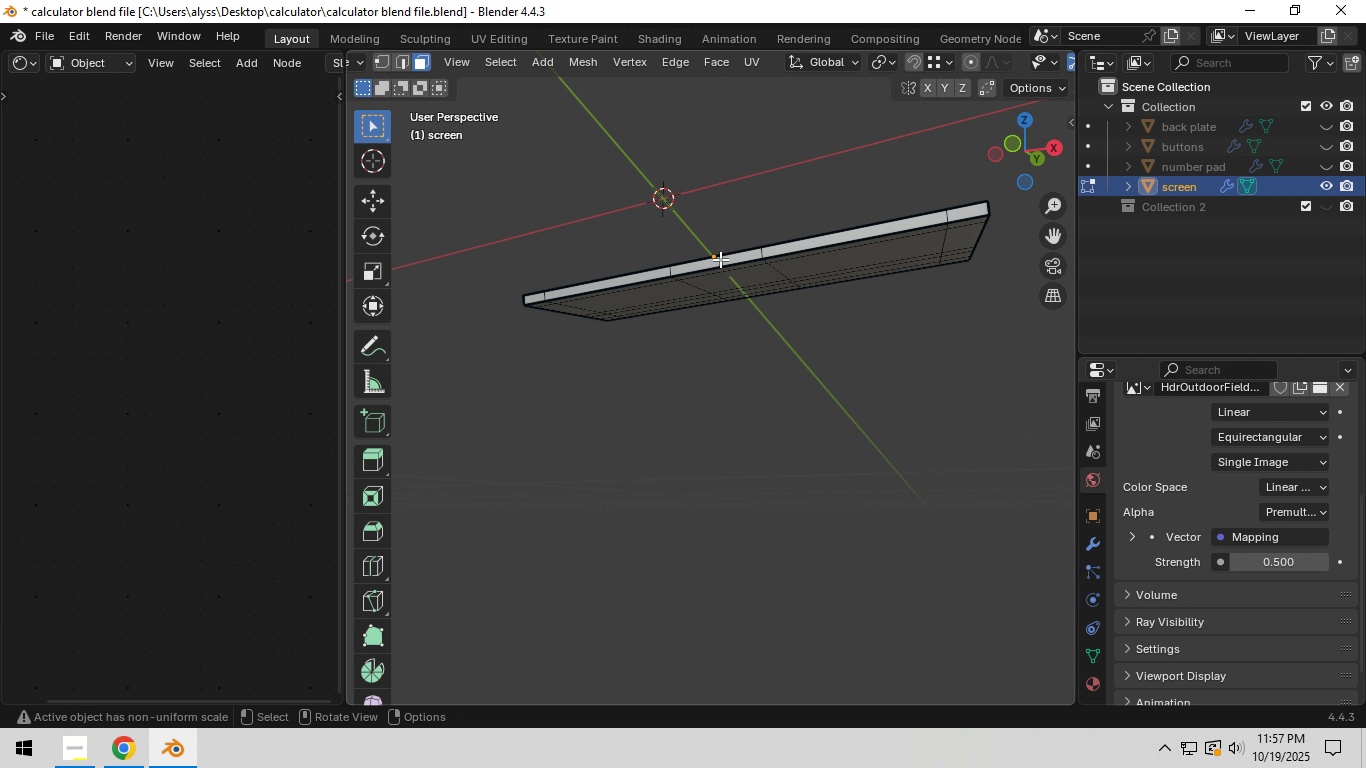 
key(Tab)
 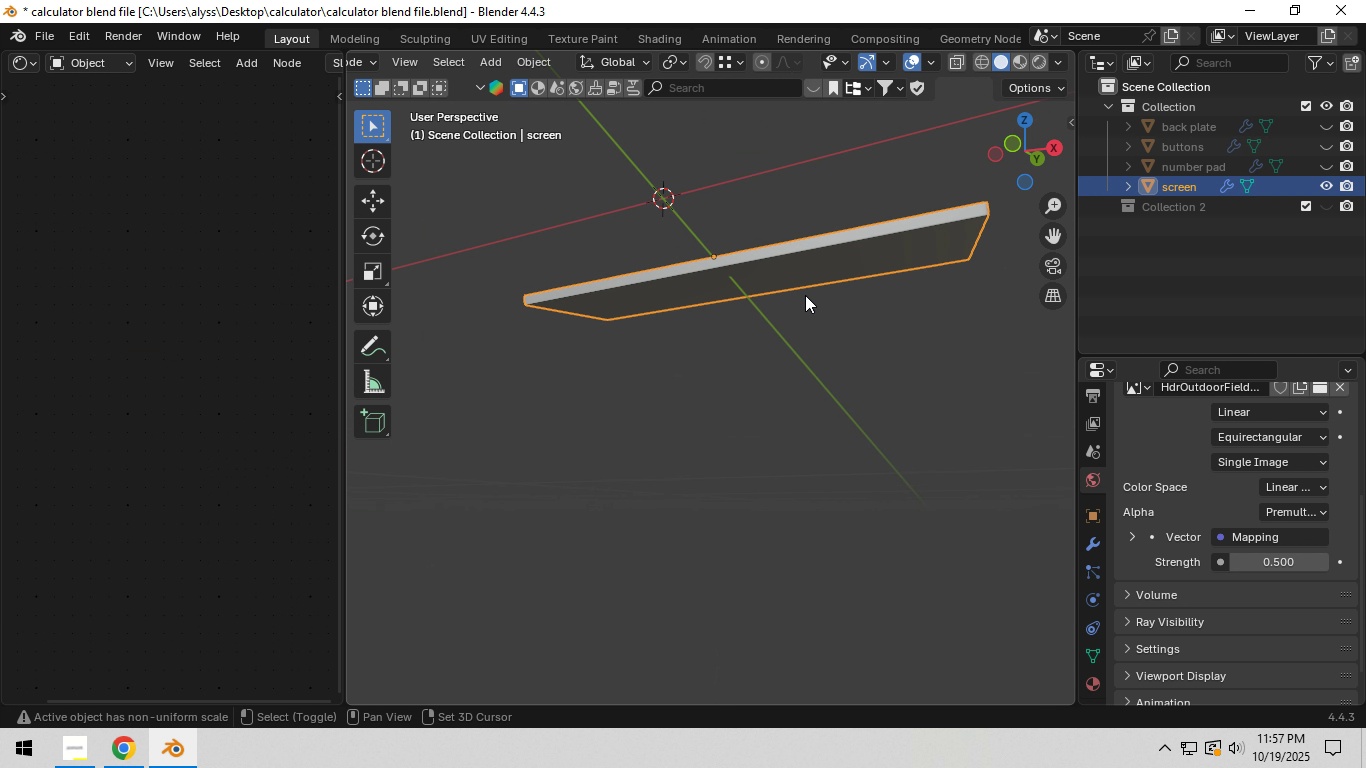 
hold_key(key=ShiftLeft, duration=0.3)
 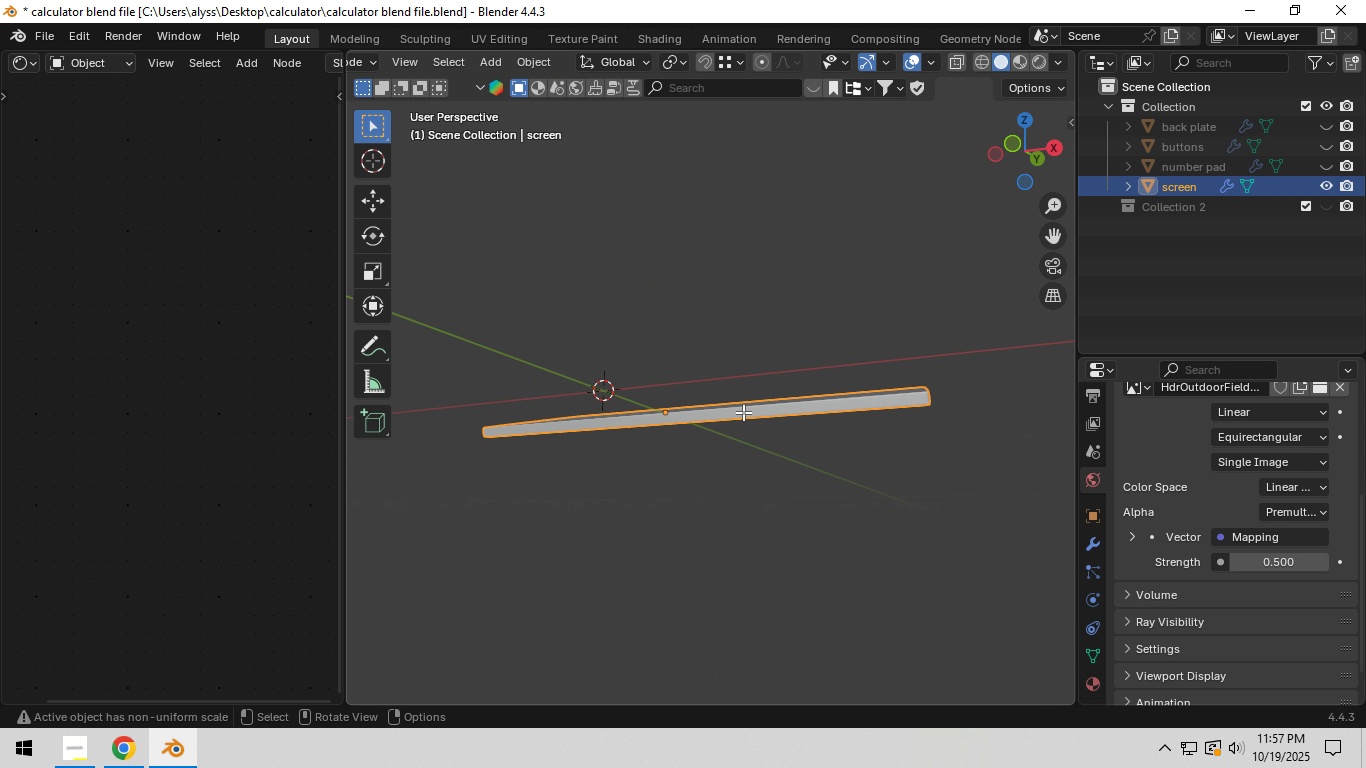 
key(Tab)
 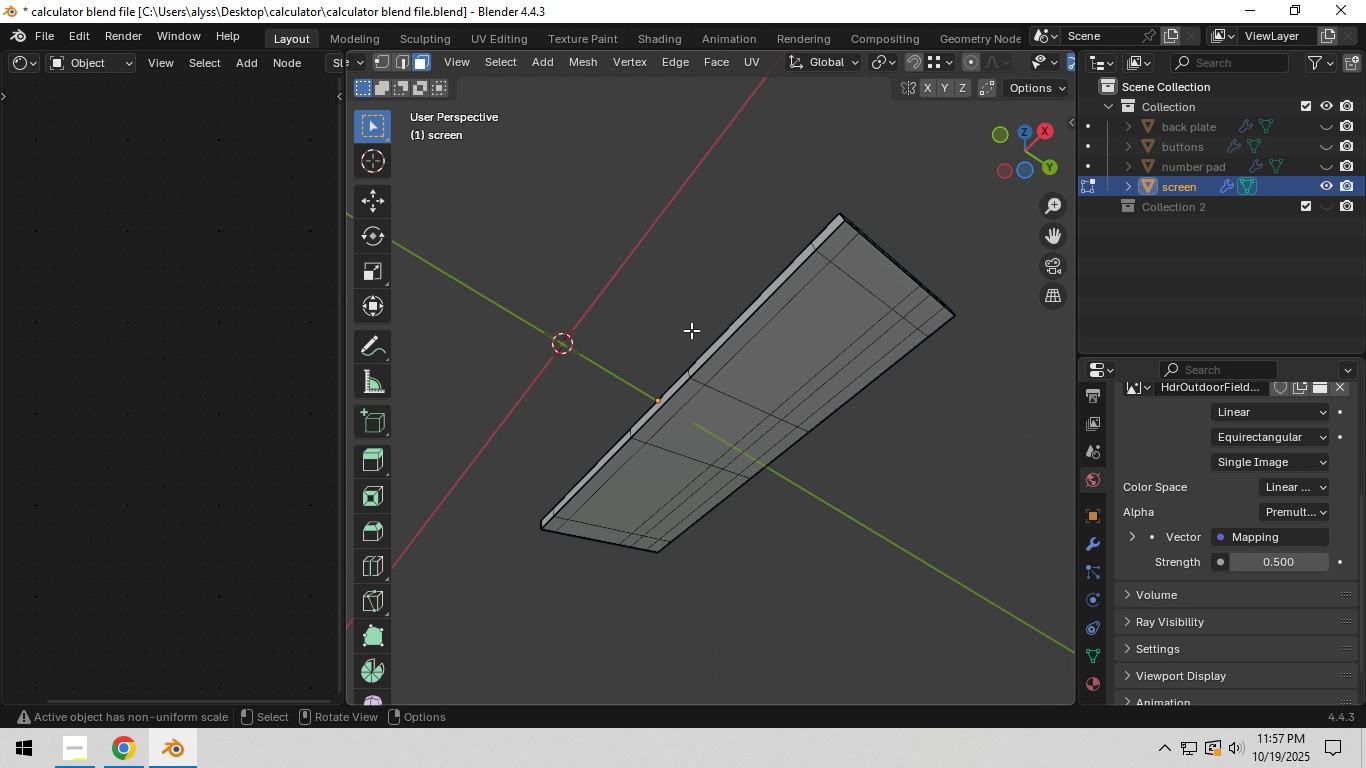 
hold_key(key=ShiftLeft, duration=0.42)
 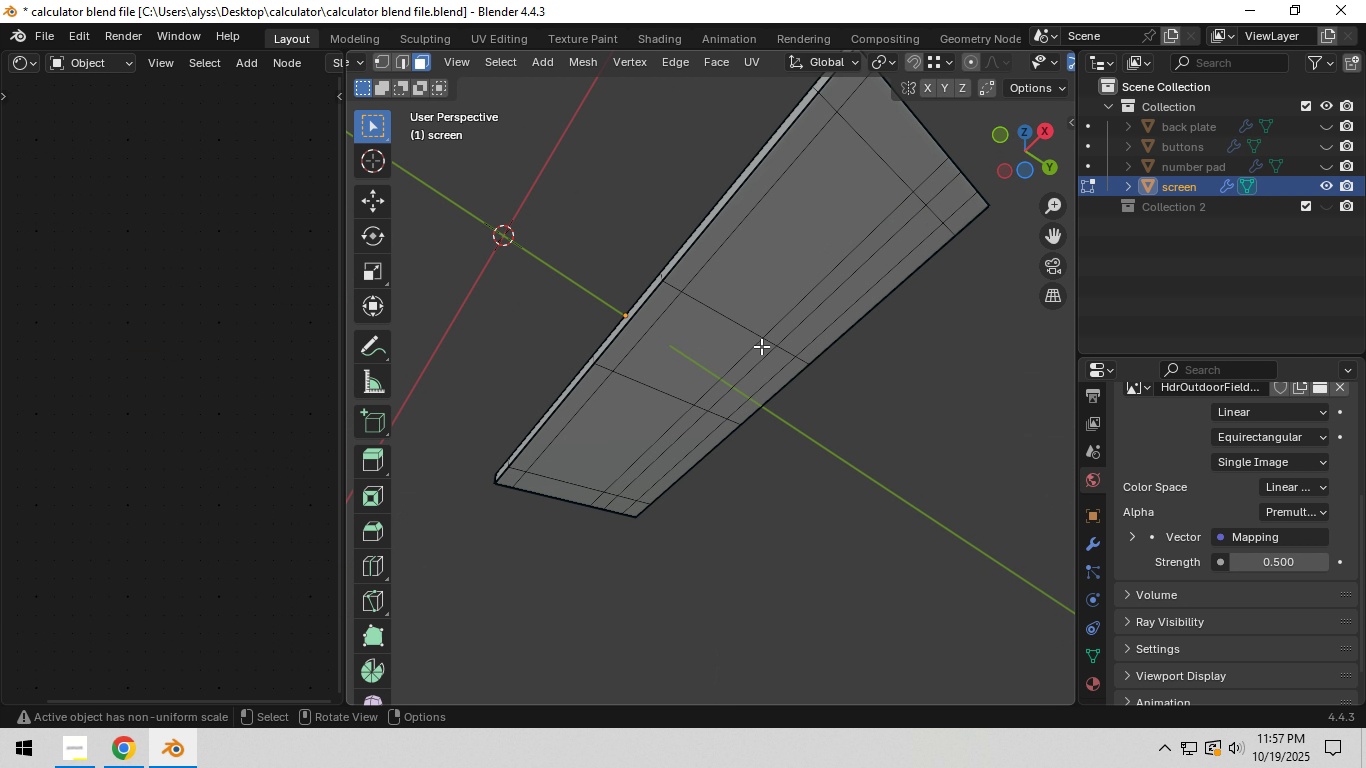 
scroll: coordinate [761, 346], scroll_direction: up, amount: 3.0
 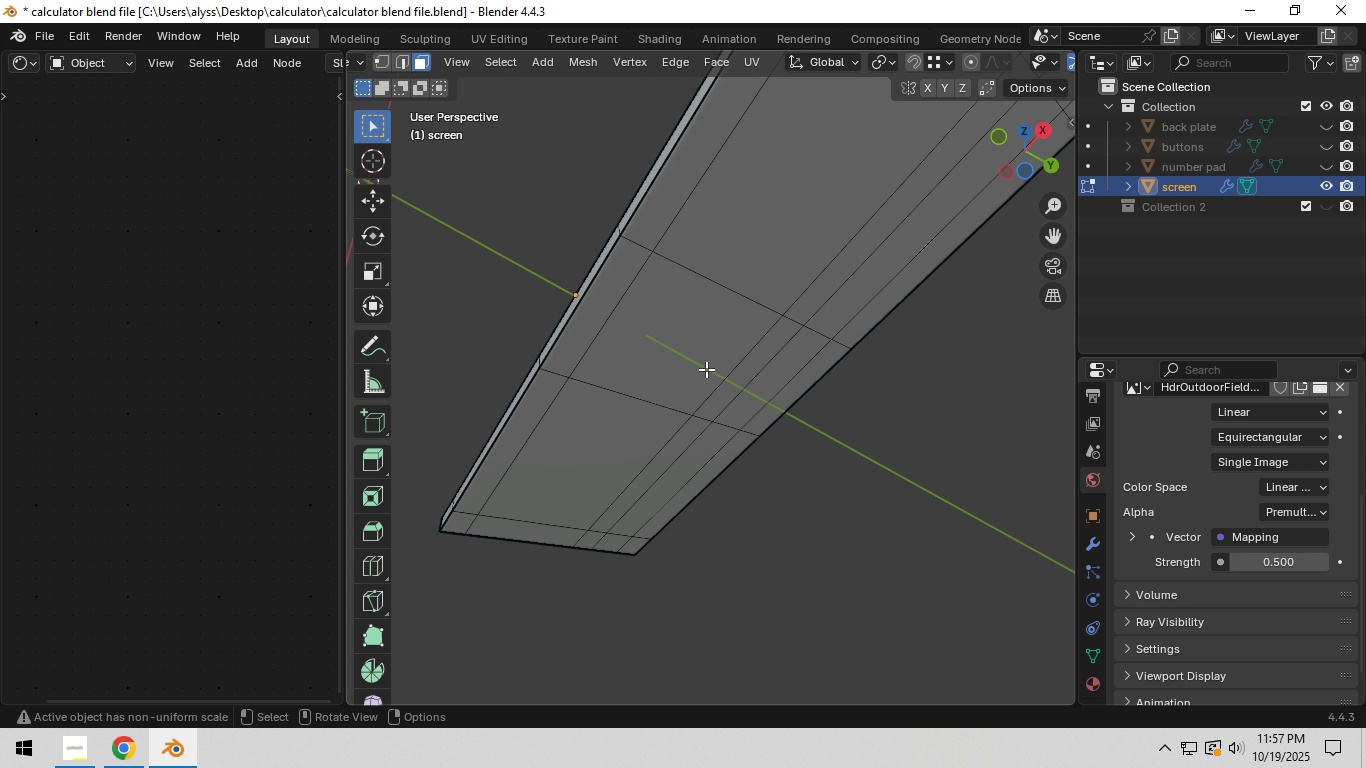 
wait(5.48)
 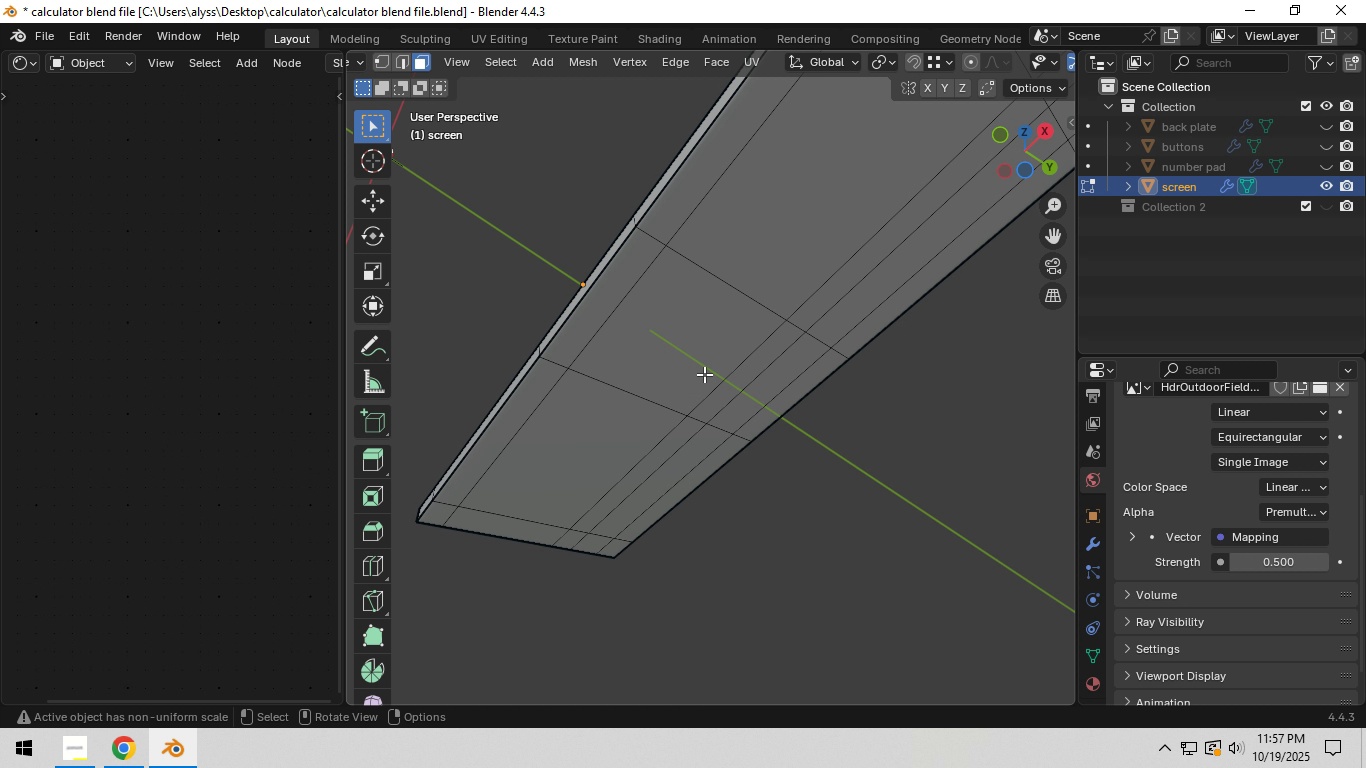 
left_click([691, 359])
 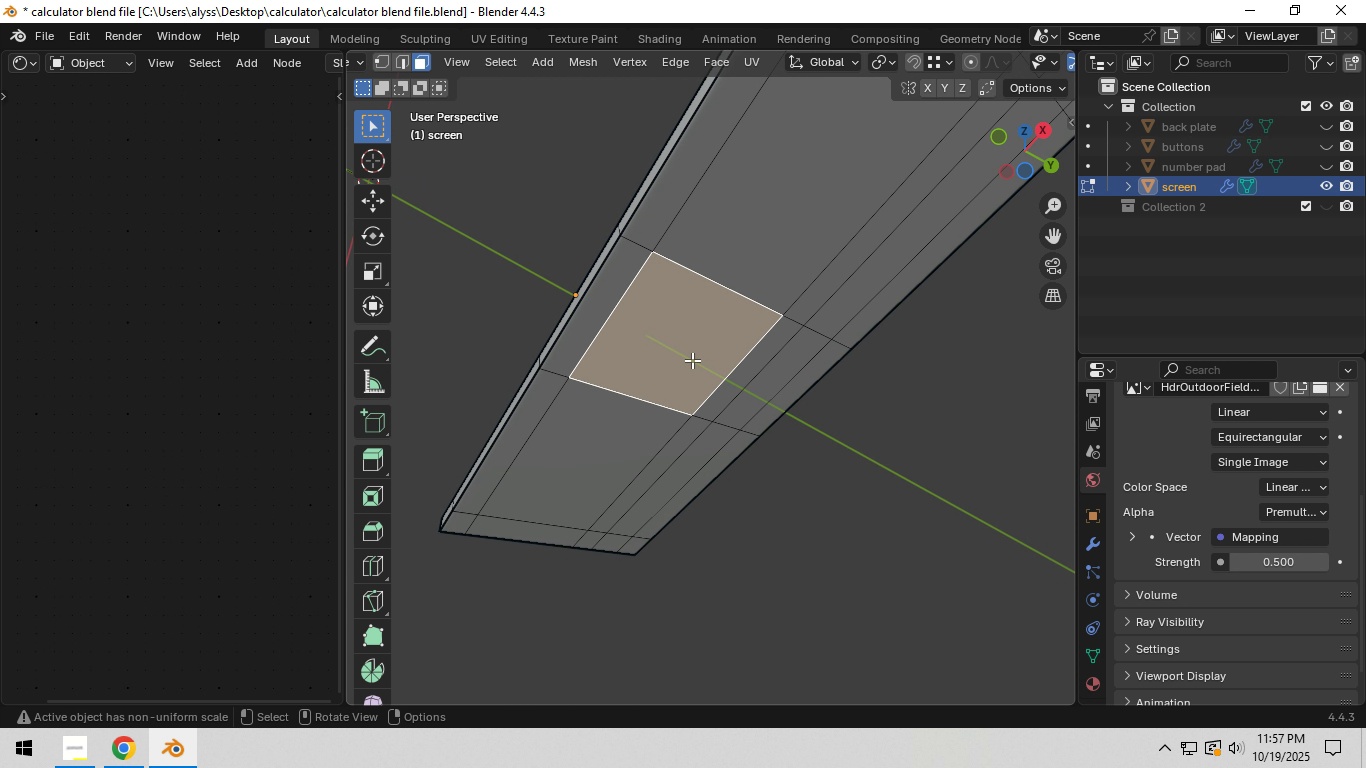 
hold_key(key=ShiftLeft, duration=1.3)
left_click([738, 270])
 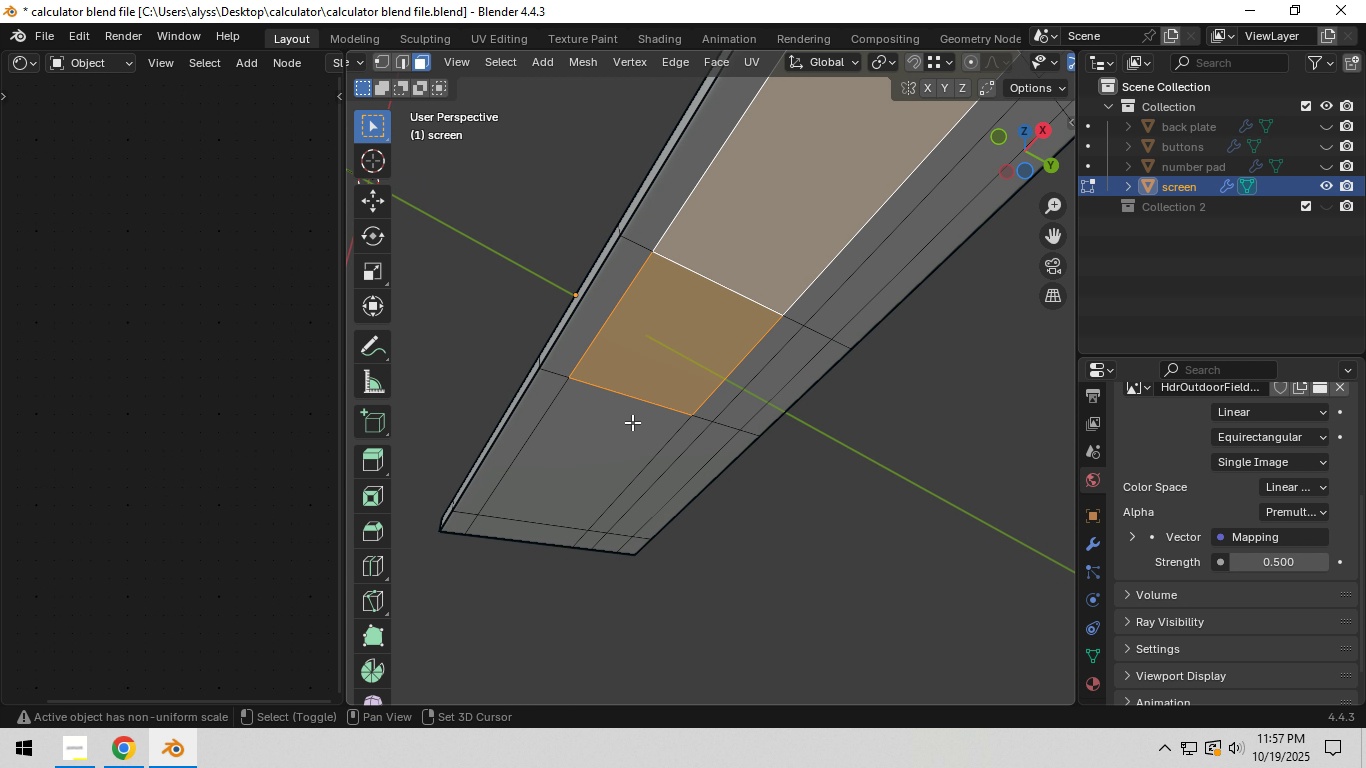 
double_click([631, 423])
 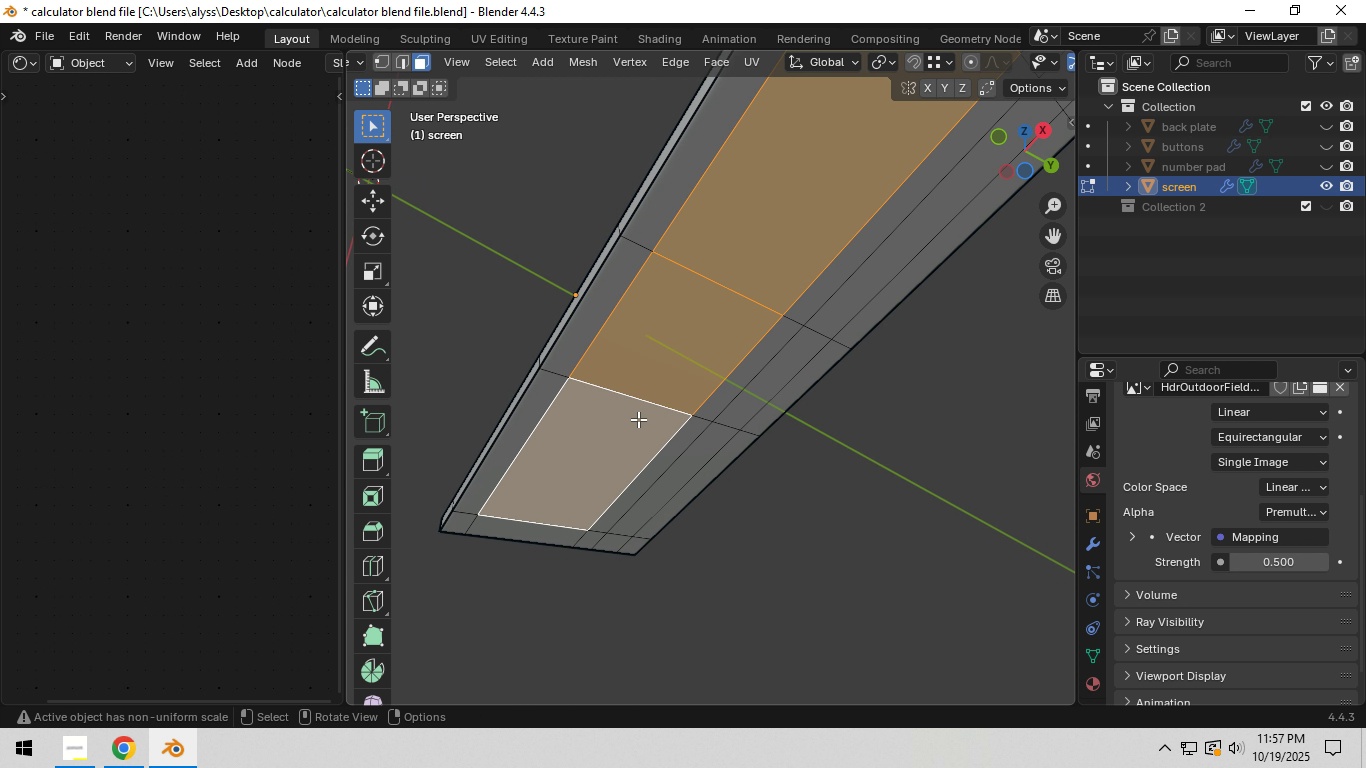 
hold_key(key=AltLeft, duration=0.56)
left_click([638, 419])
 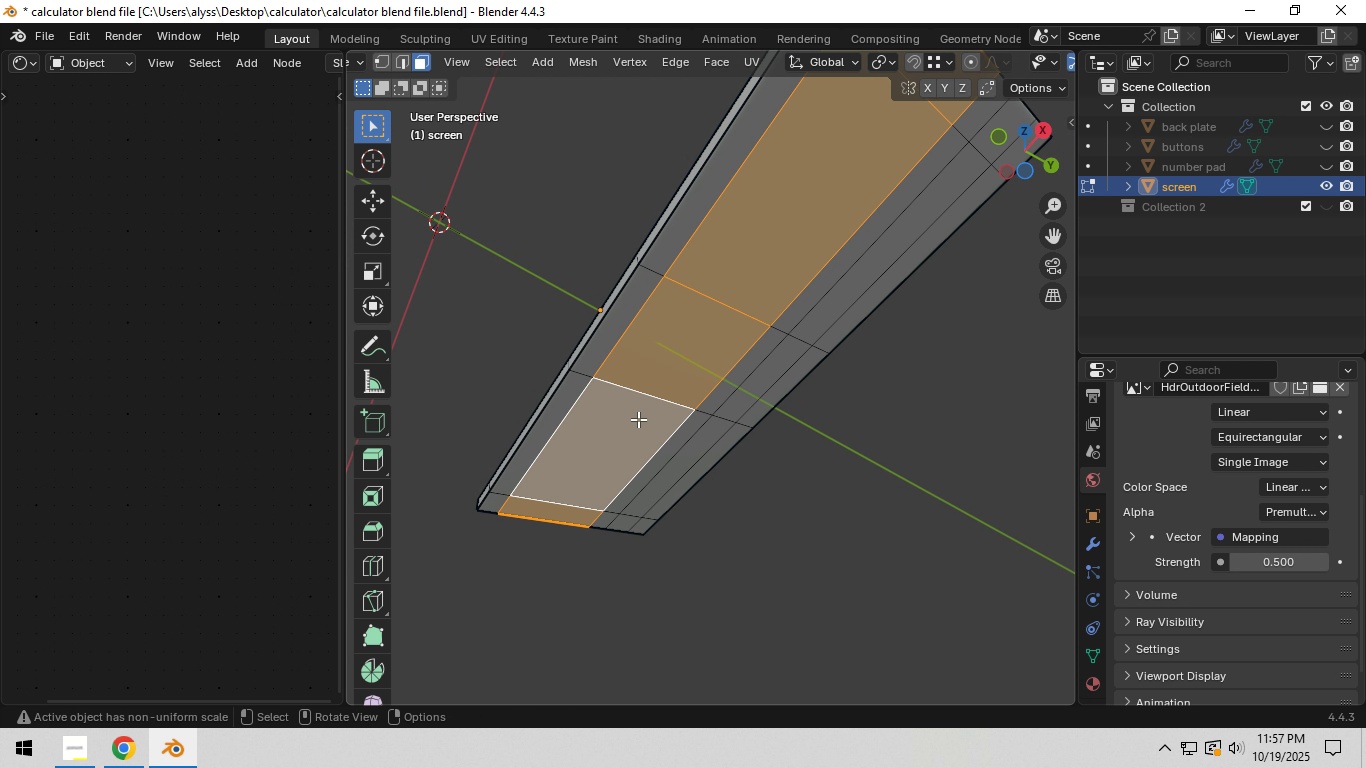 
scroll: coordinate [638, 419], scroll_direction: down, amount: 3.0
 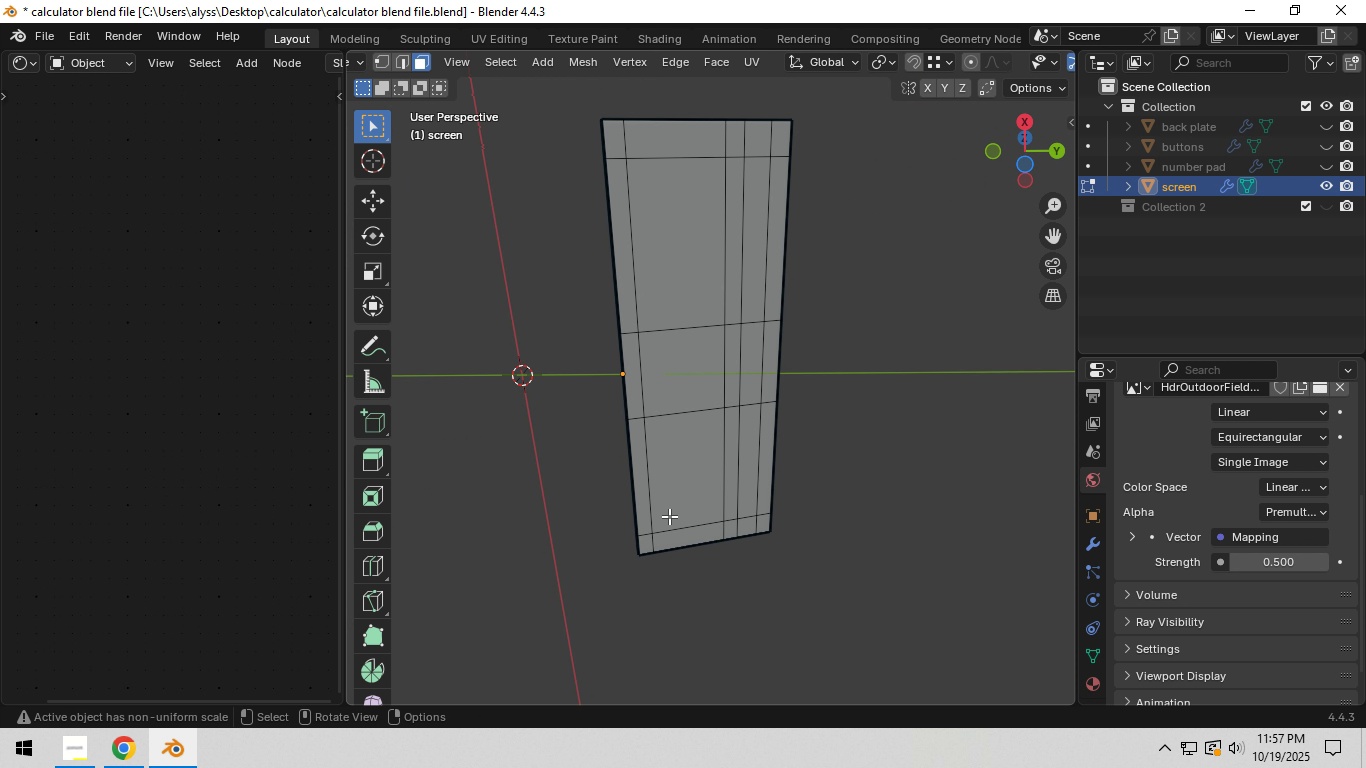 
key(C)
 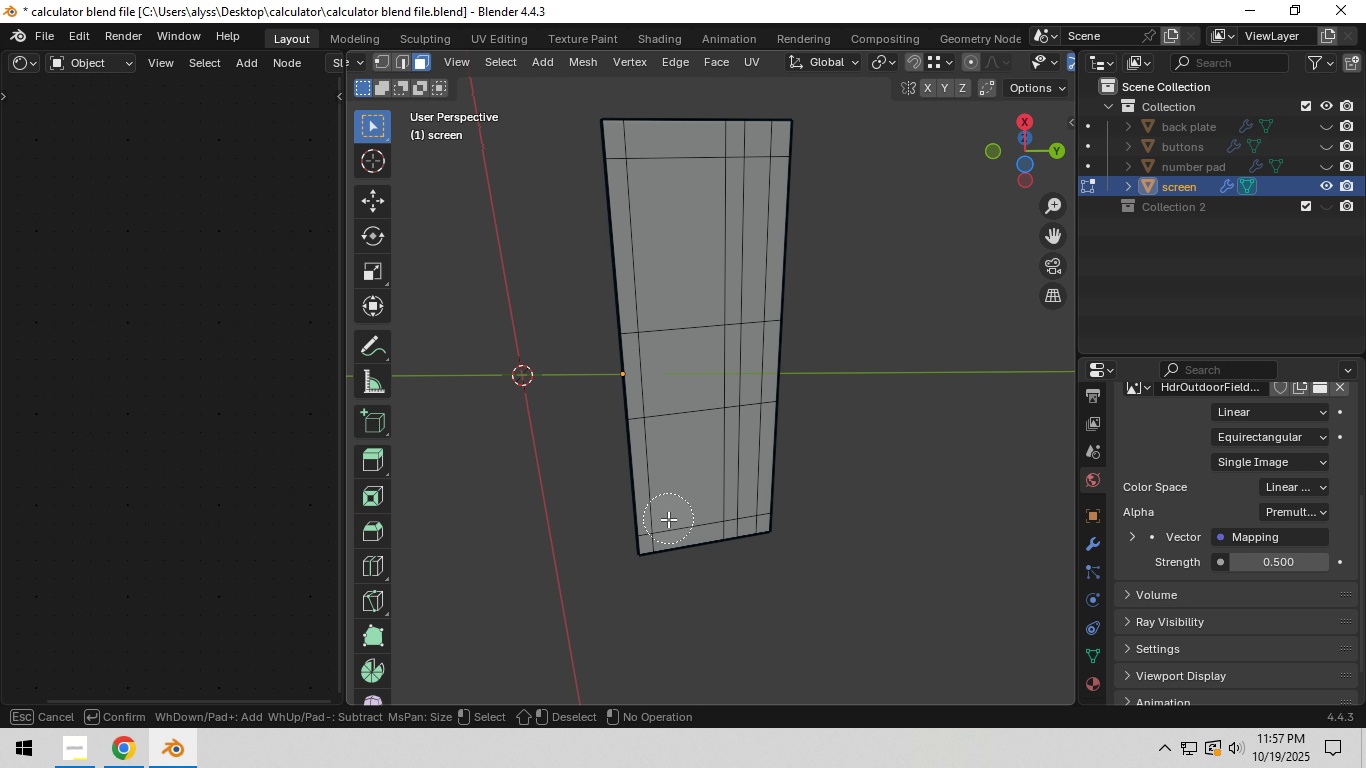 
left_click([668, 519])
 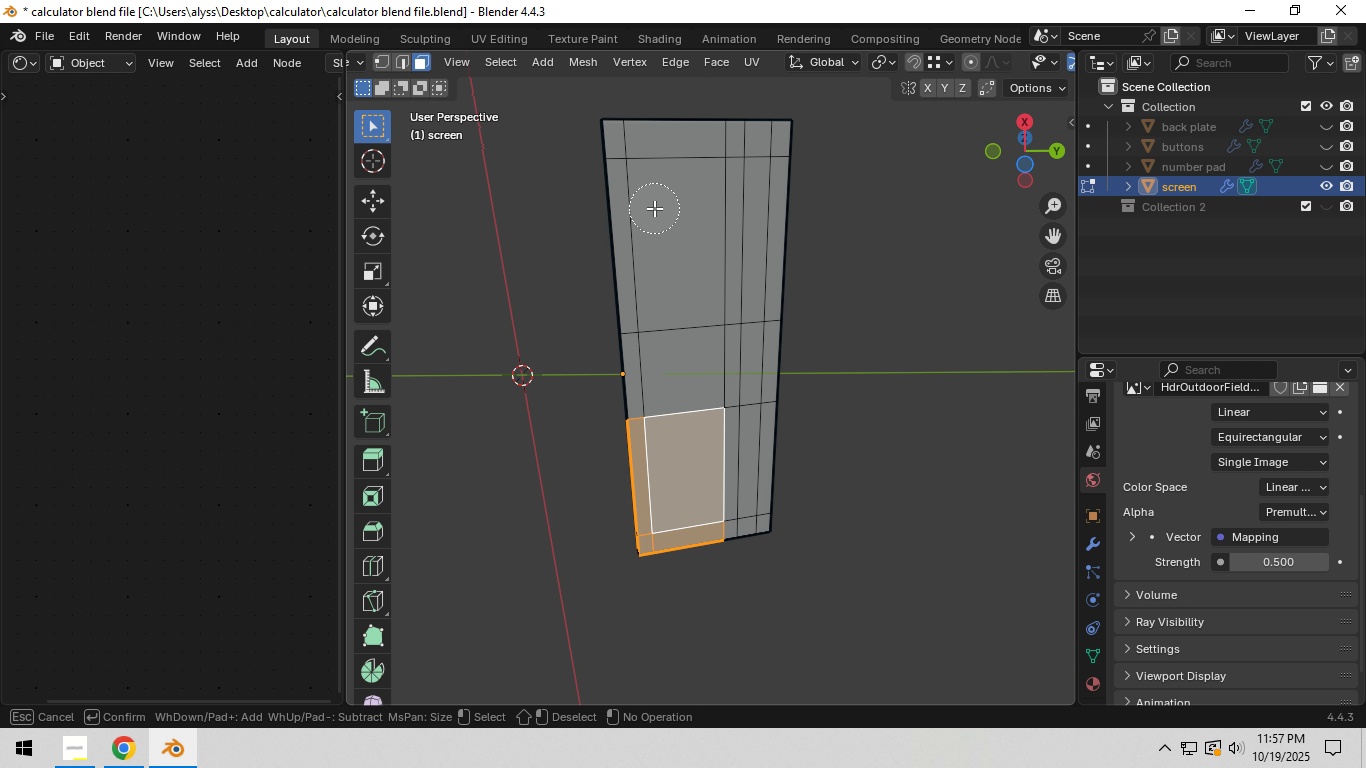 
right_click([655, 209])
 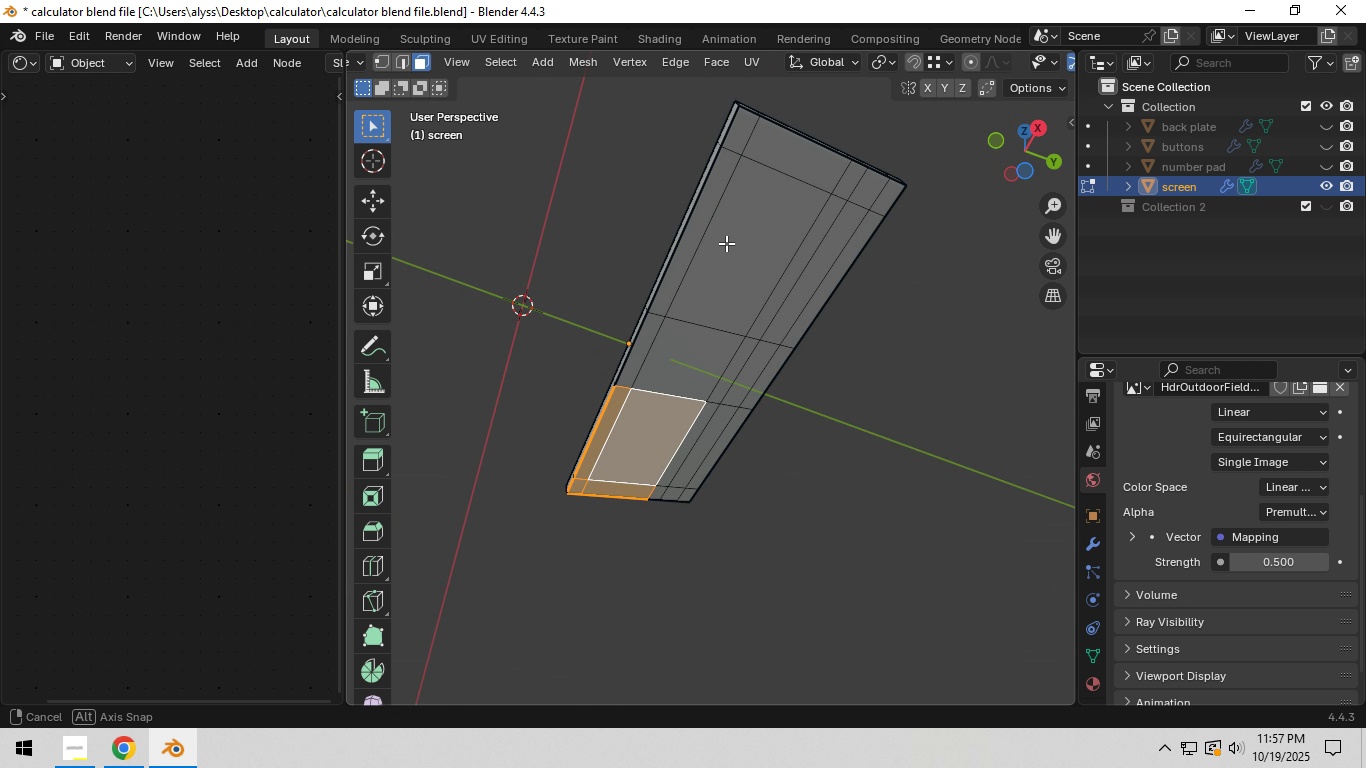 
key(C)
 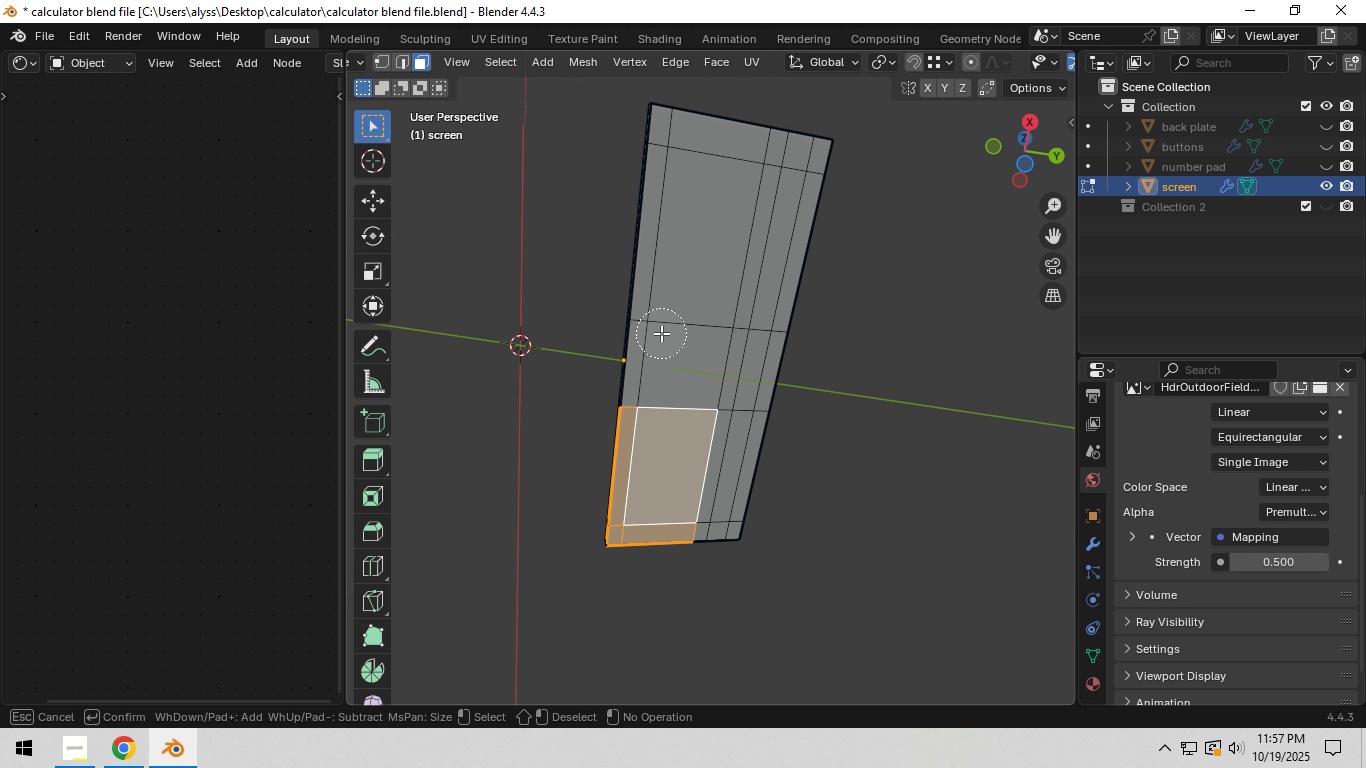 
left_click([661, 333])
 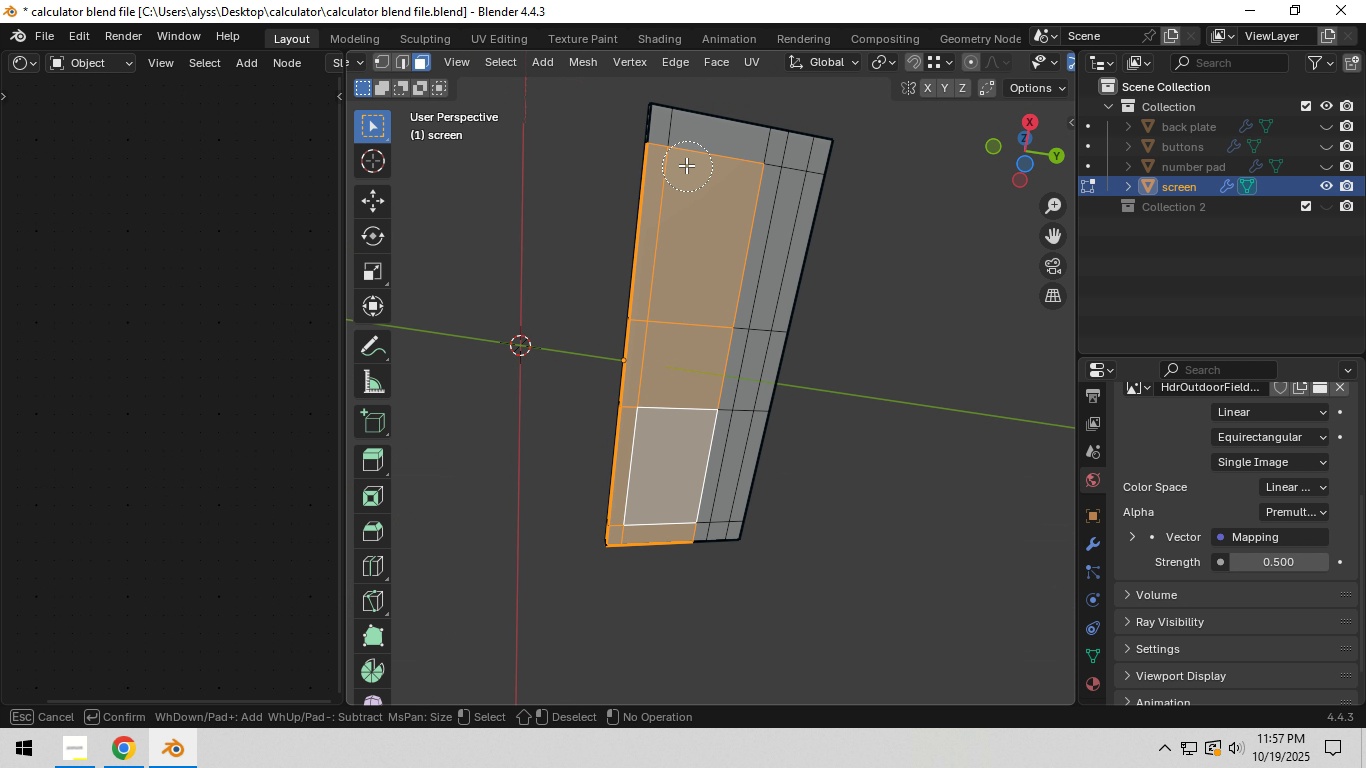 
left_click([686, 165])
 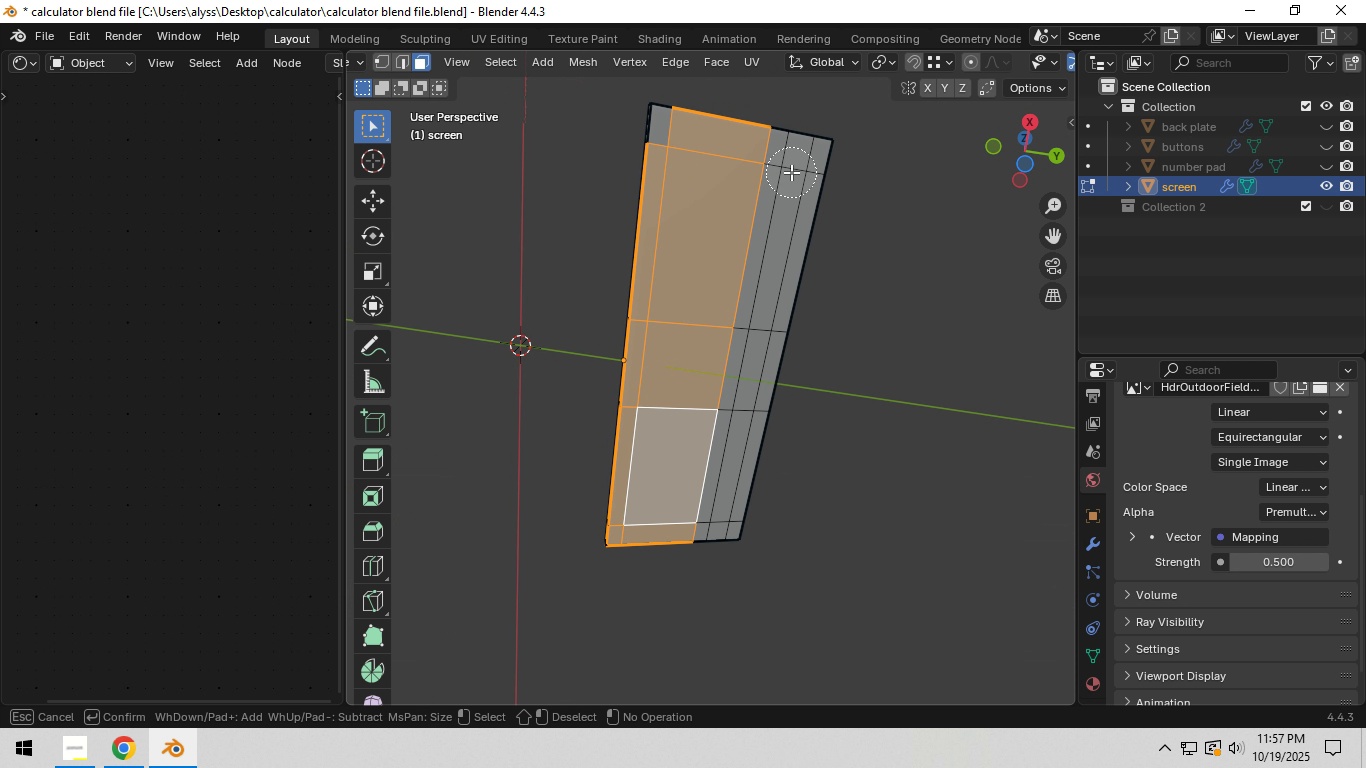 
left_click([791, 172])
 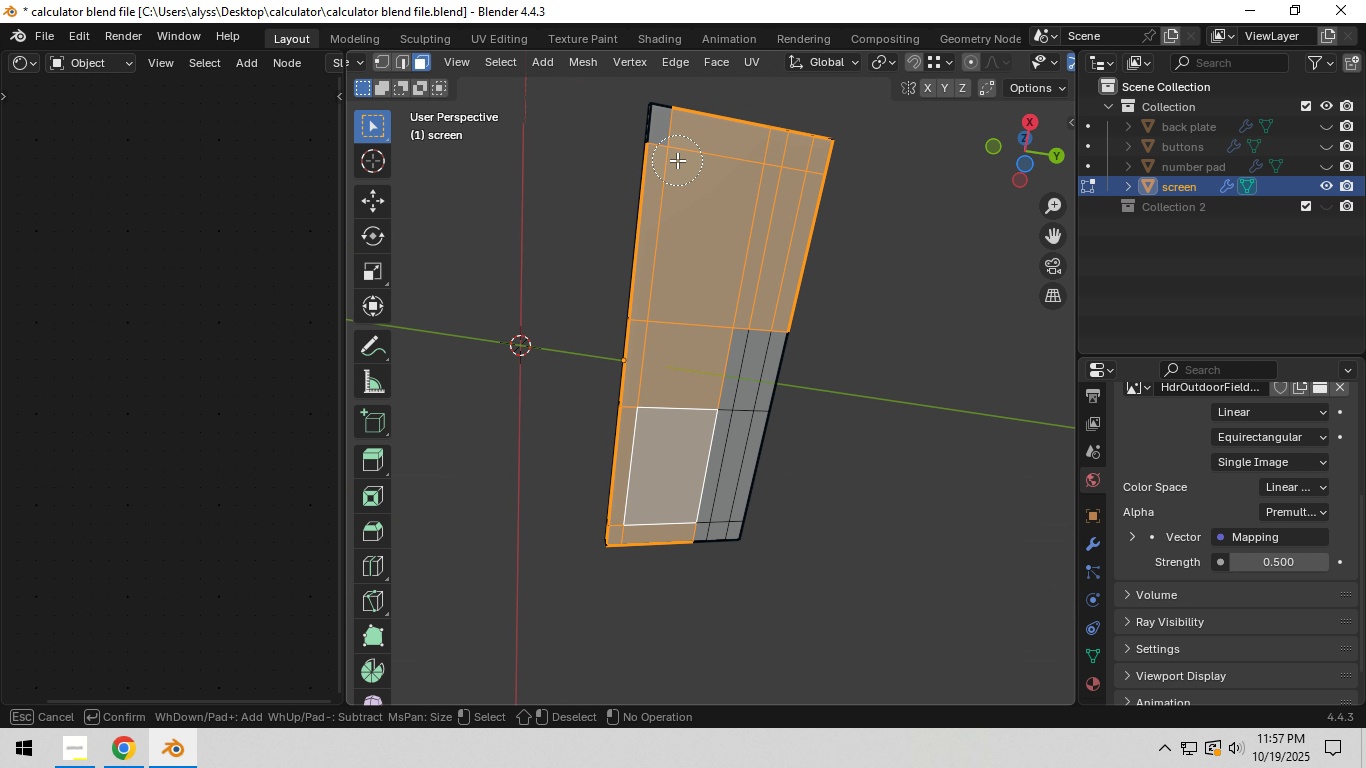 
left_click([677, 160])
 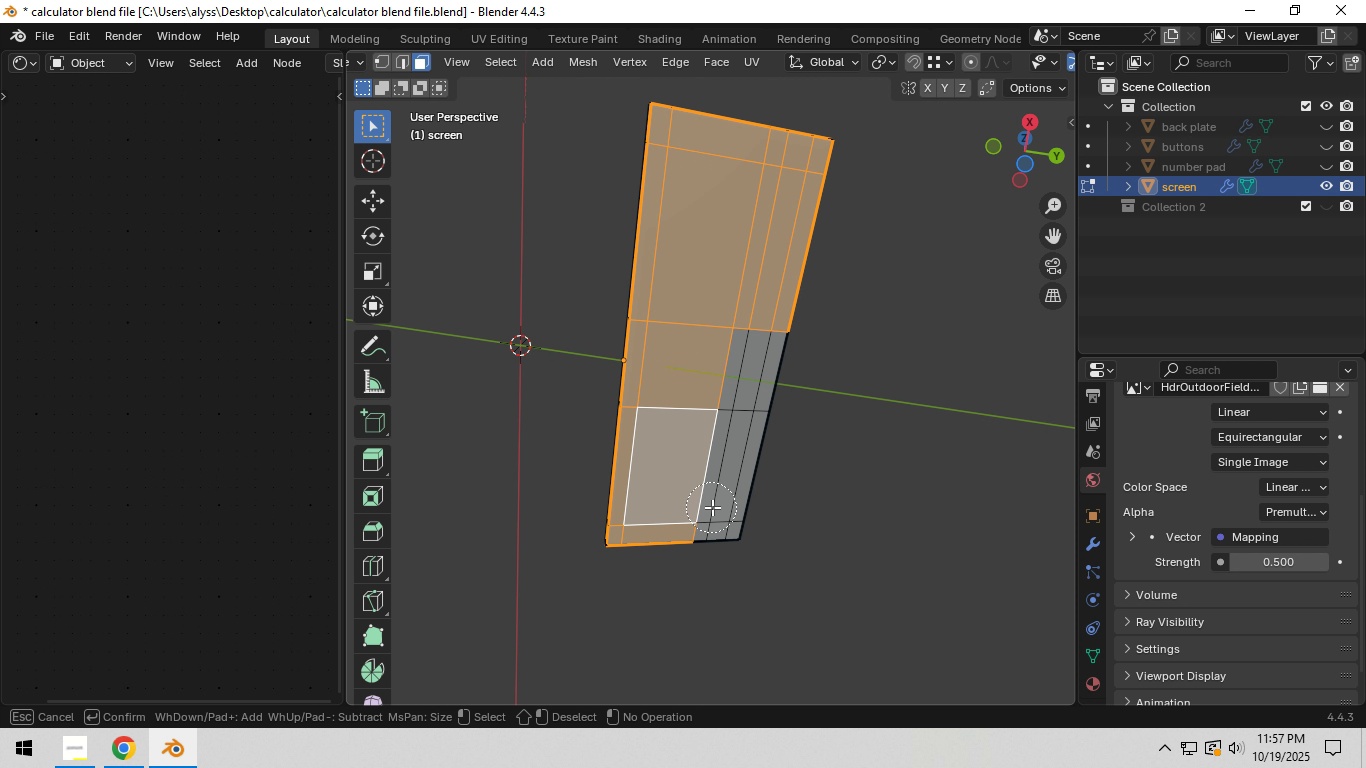 
left_click([712, 508])
 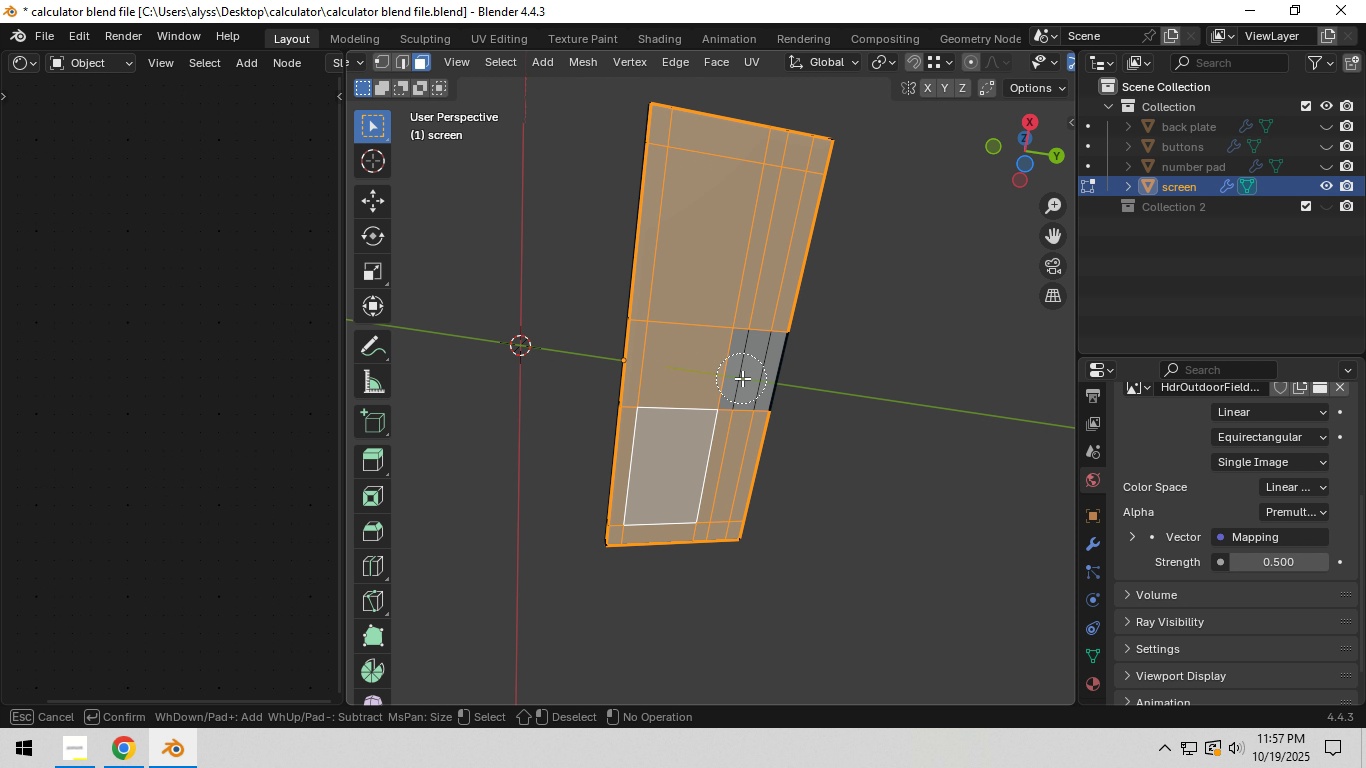 
left_click([742, 378])
 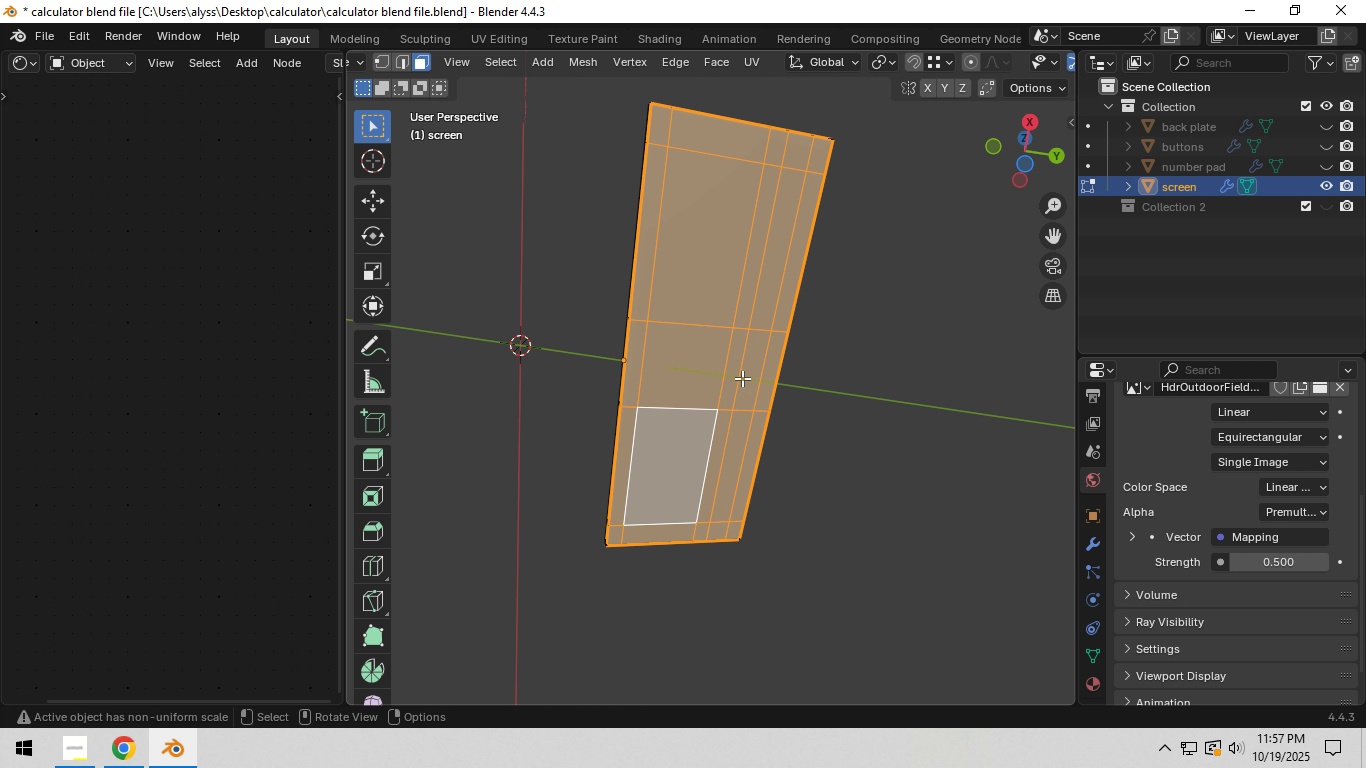 
right_click([742, 378])
 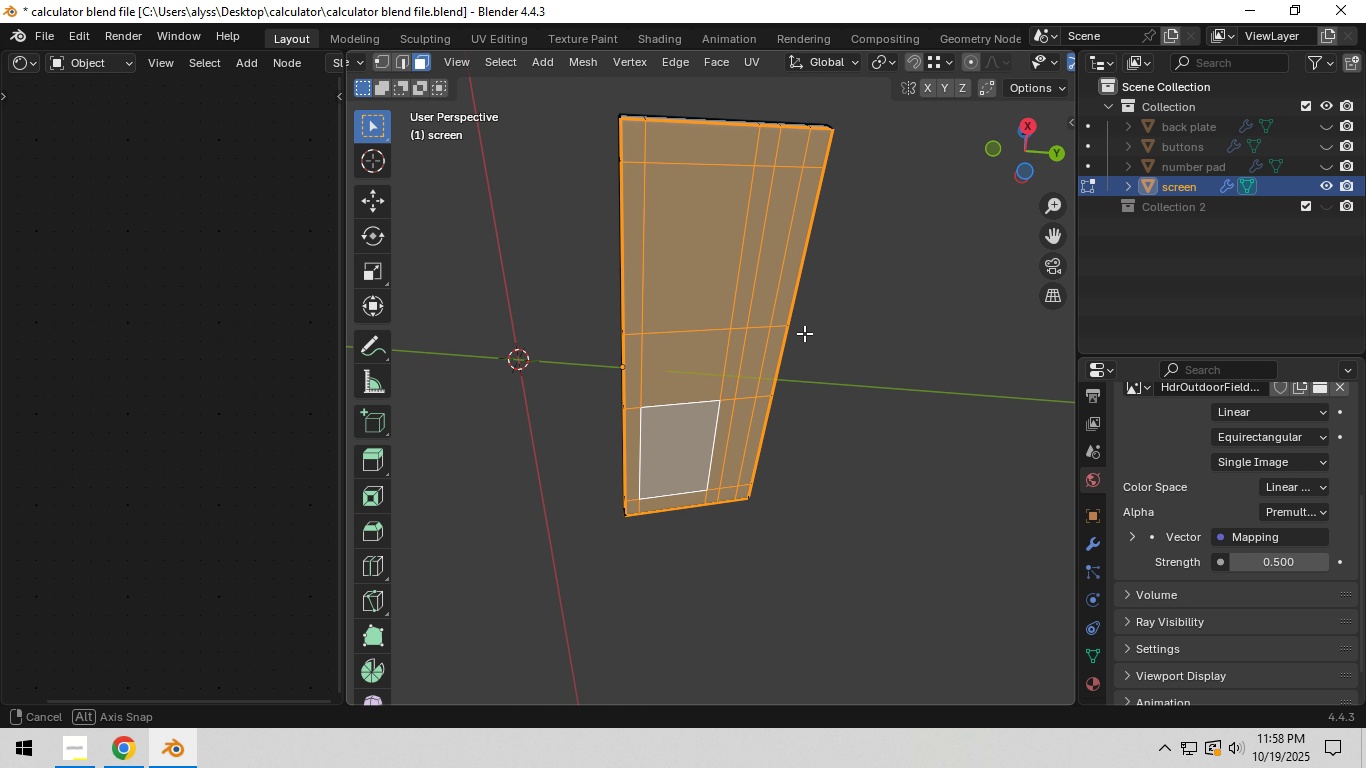 
scroll: coordinate [804, 333], scroll_direction: up, amount: 1.0
 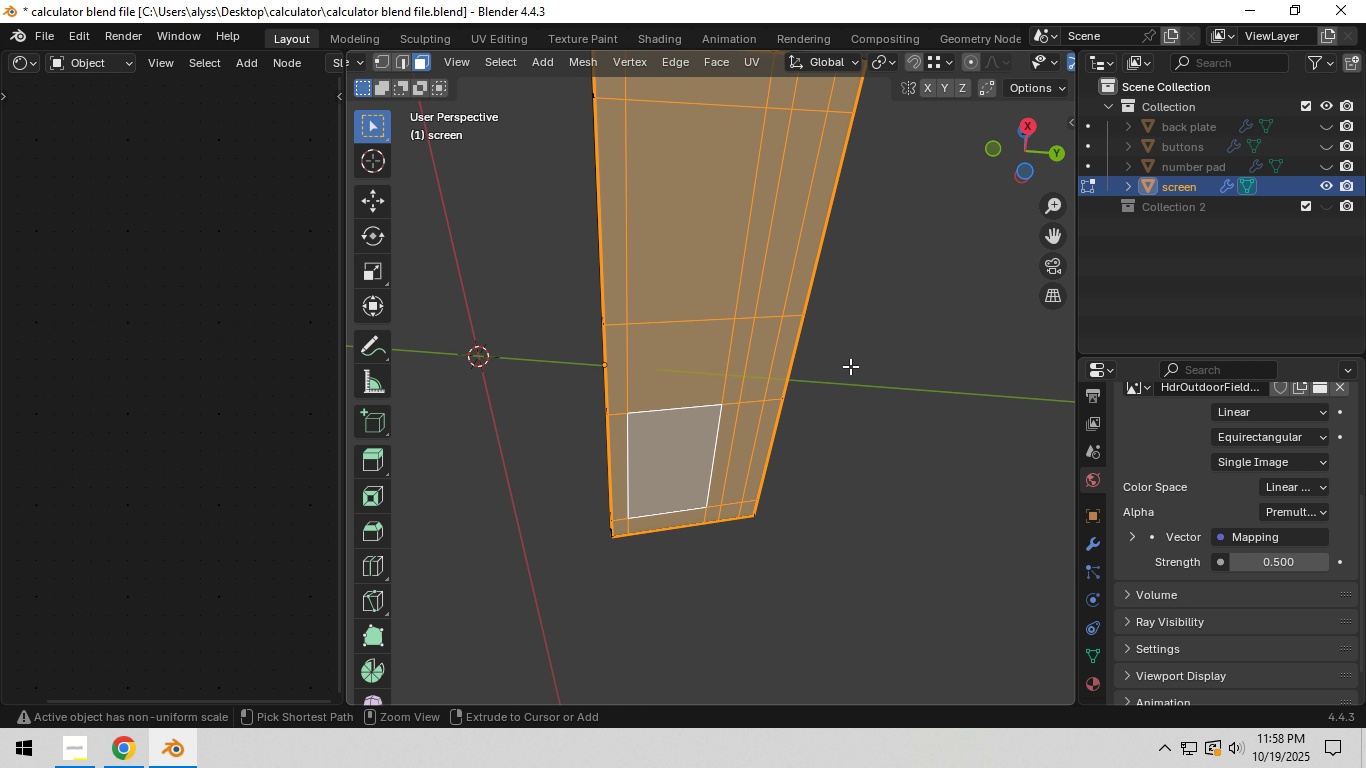 
key(Control+Shift+N)
 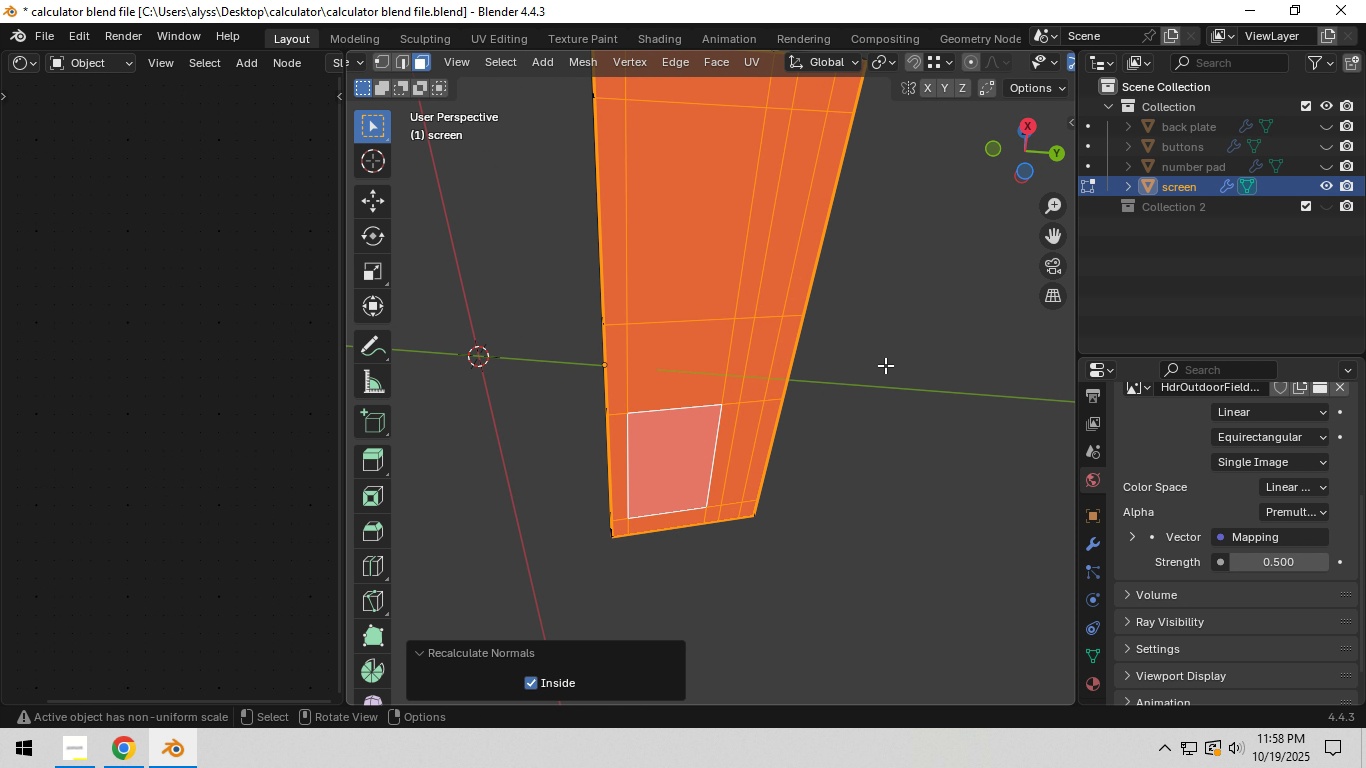 
left_click([885, 365])
 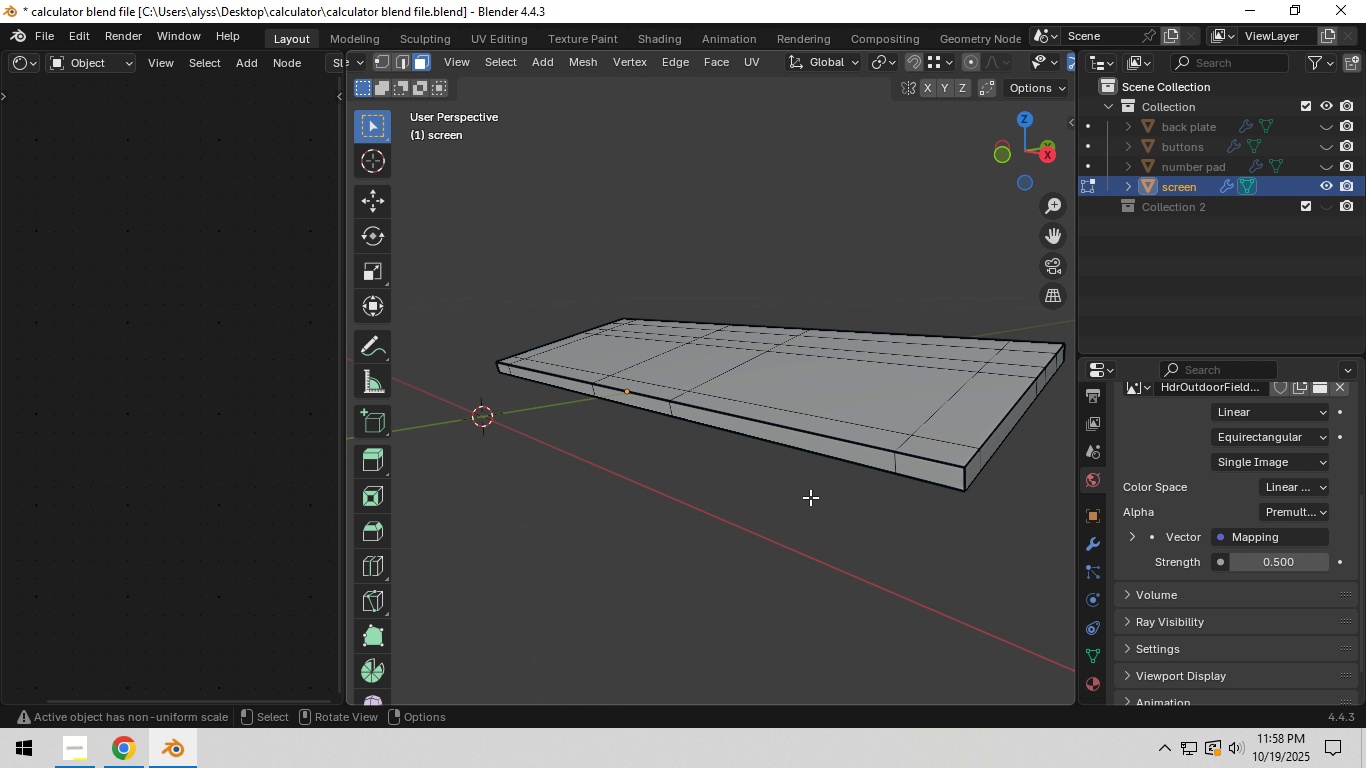 
key(Control+S)
 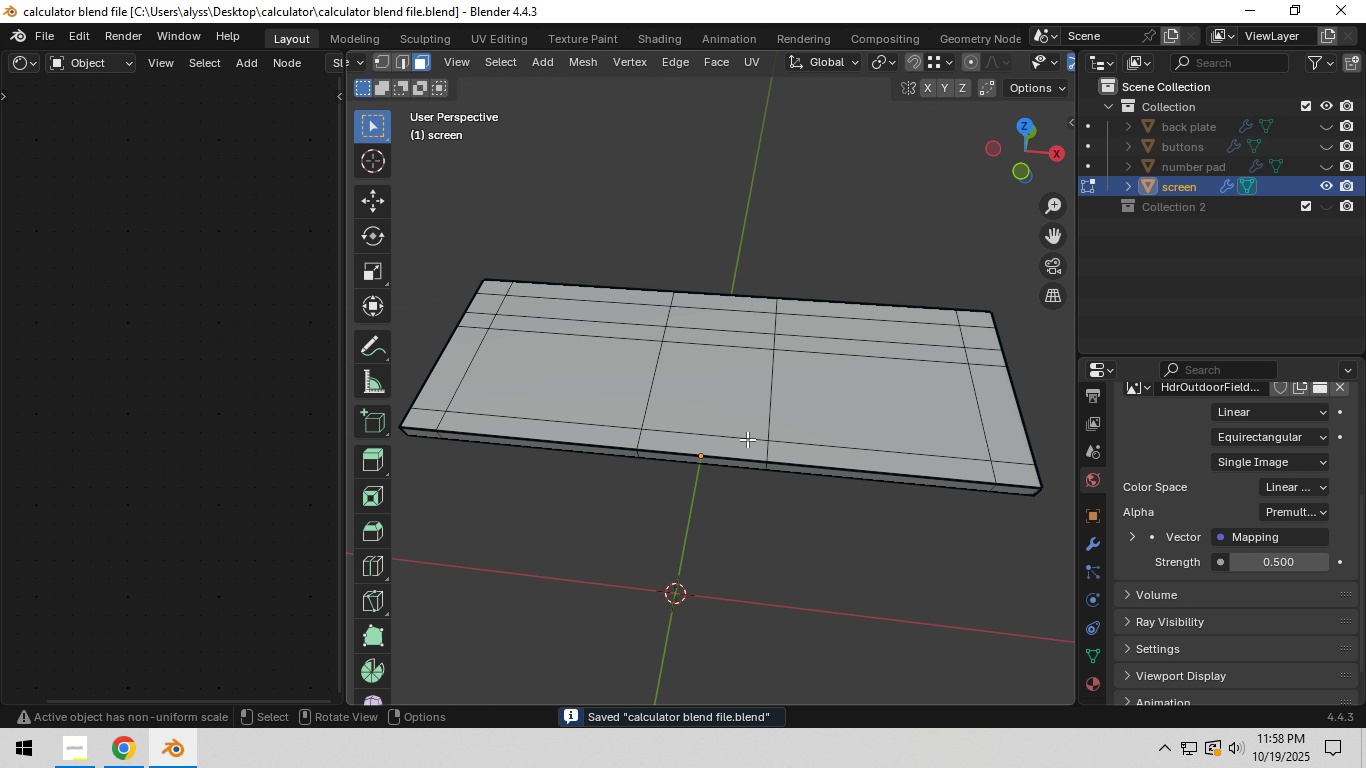 
key(Shift+ShiftLeft)
 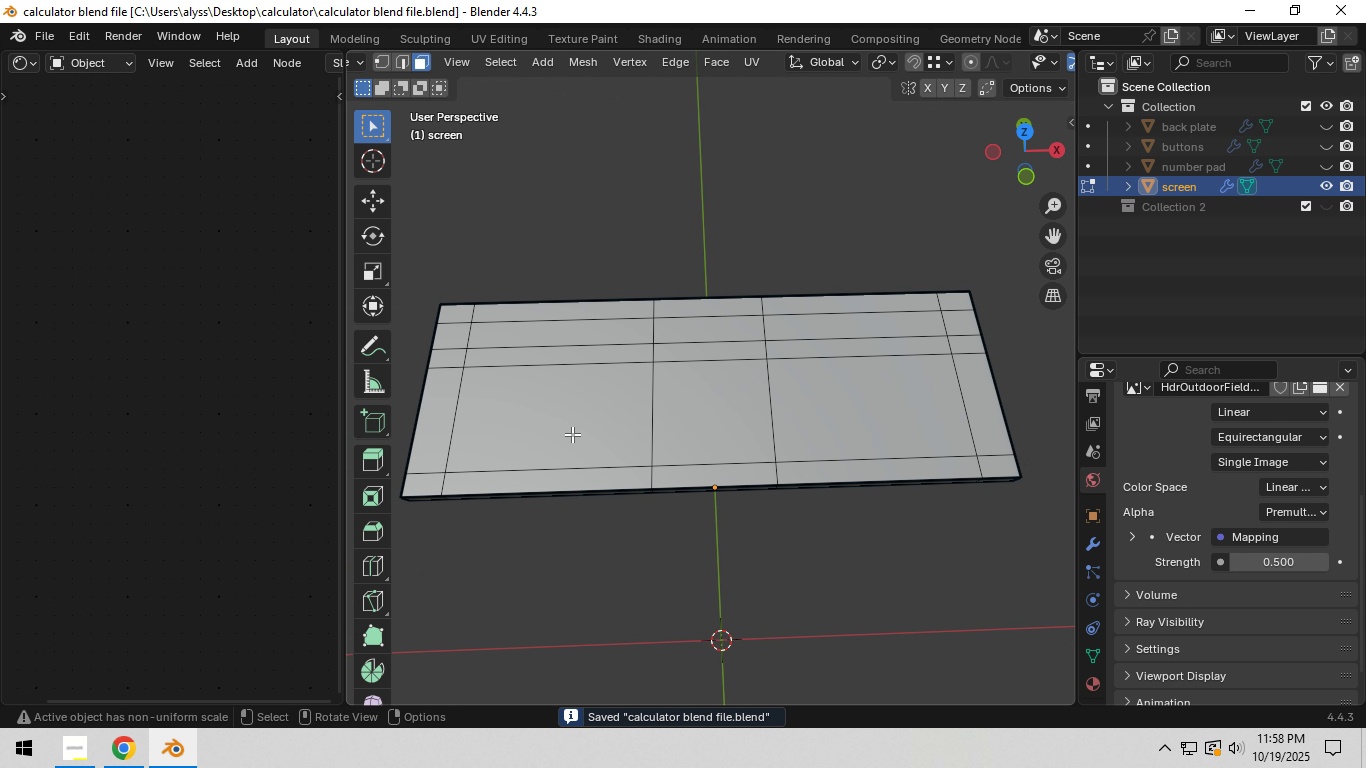 
left_click([571, 433])
 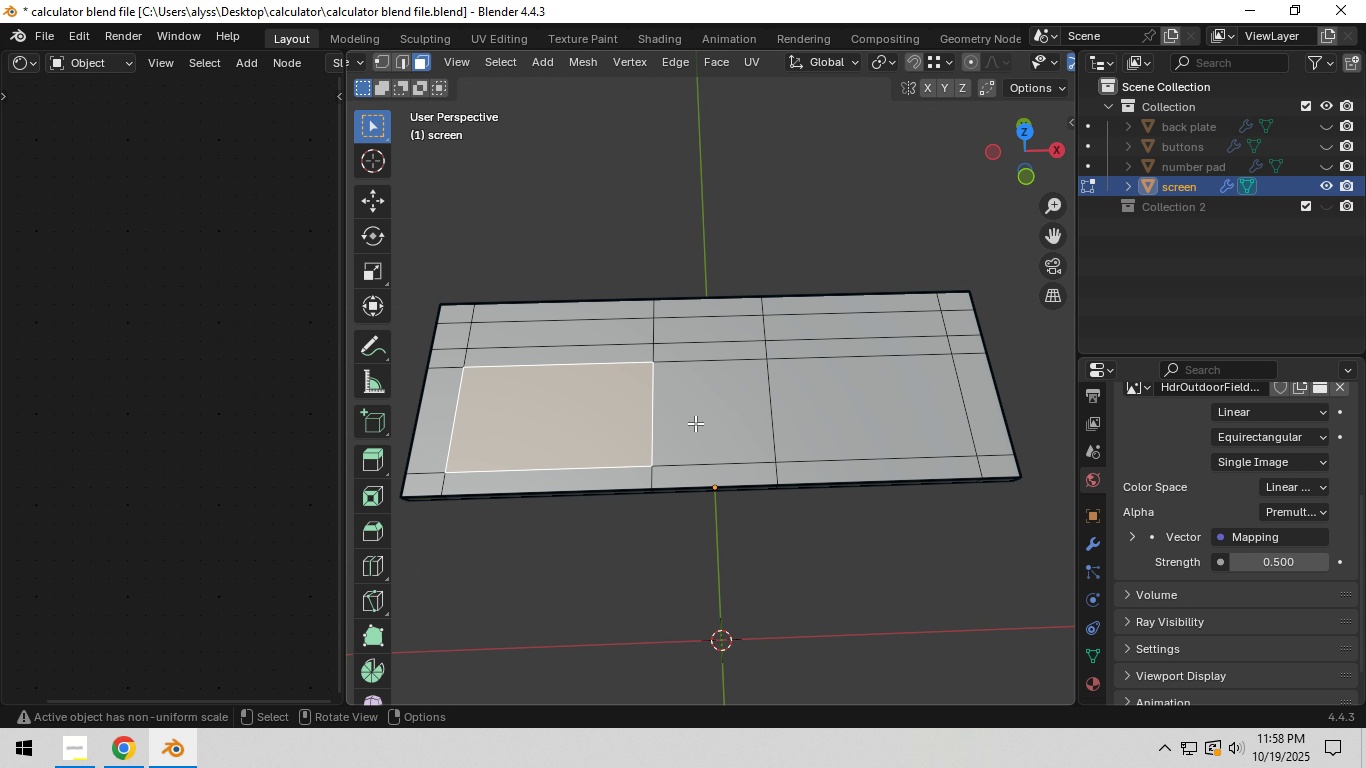 
hold_key(key=ShiftLeft, duration=0.89)
left_click([713, 422])
 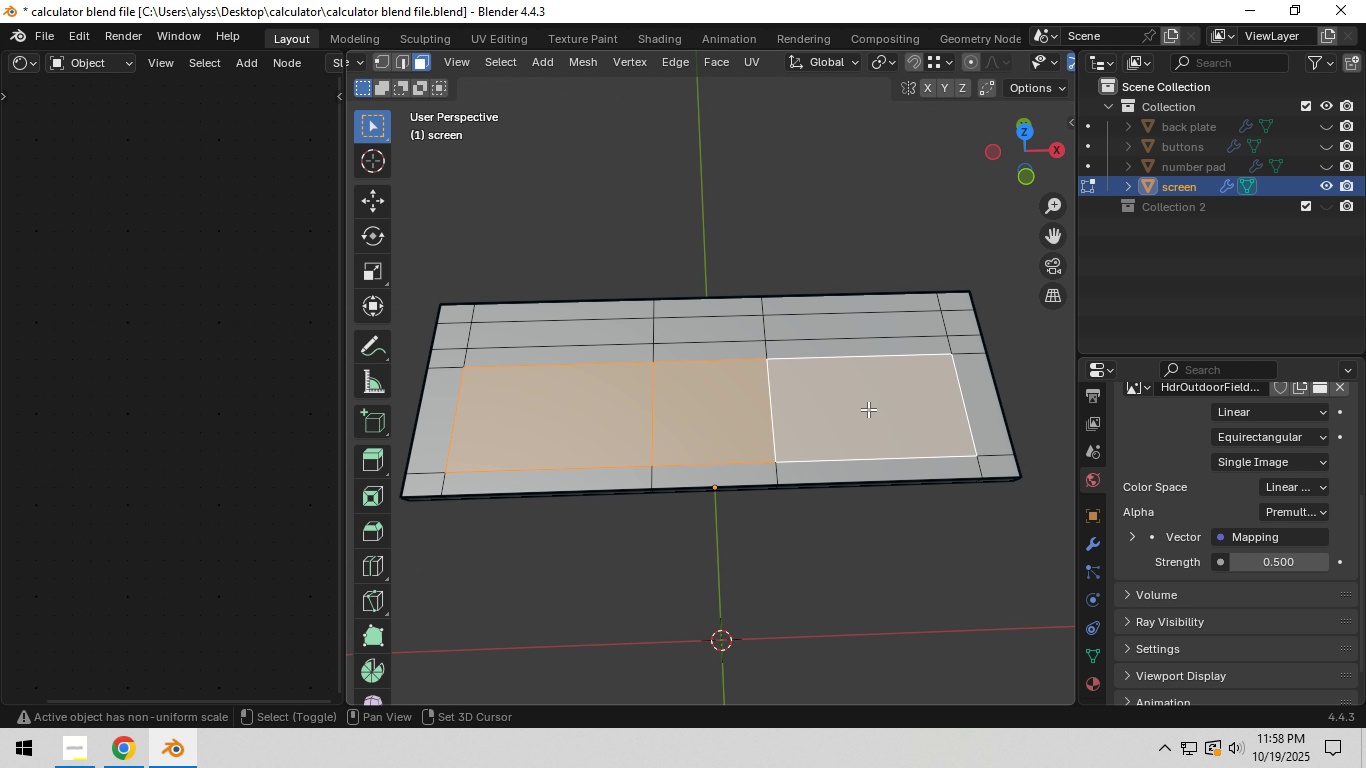 
double_click([868, 409])
 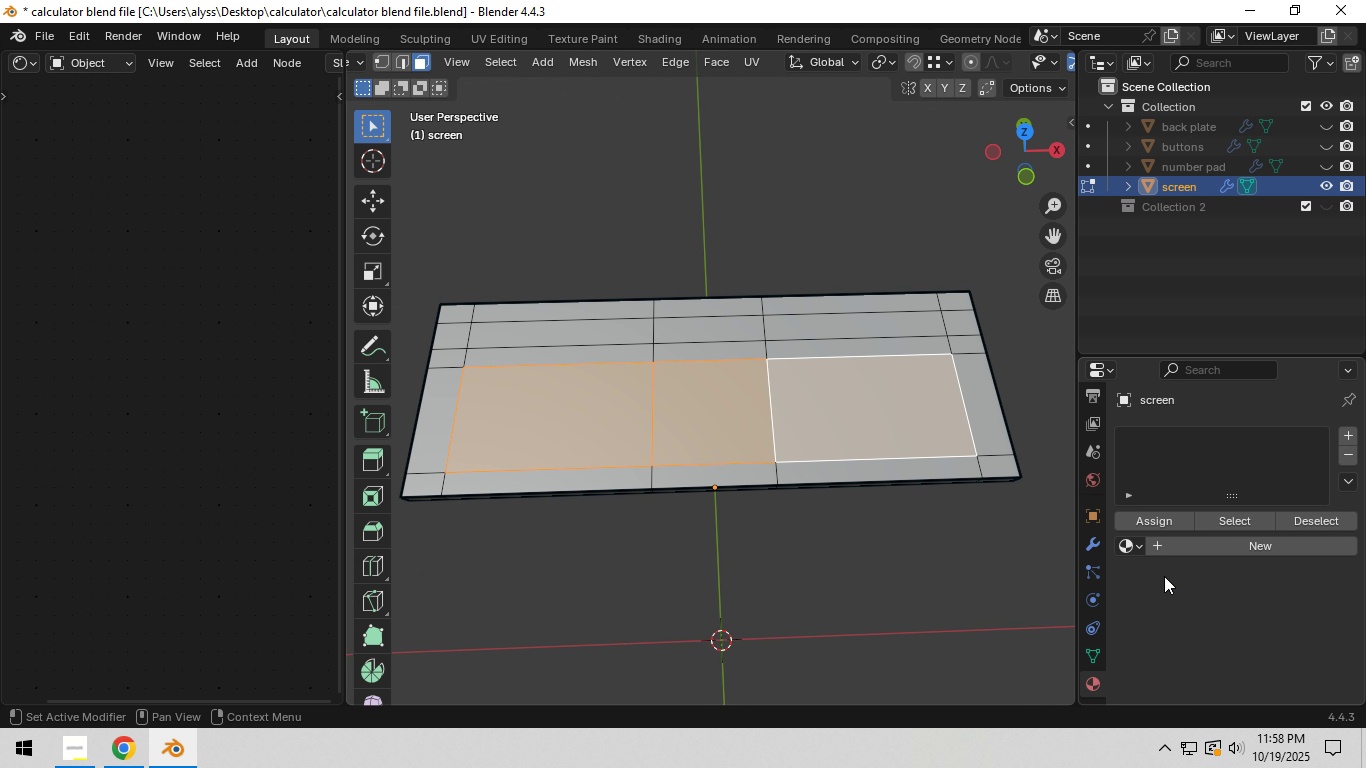 
left_click([1135, 543])
 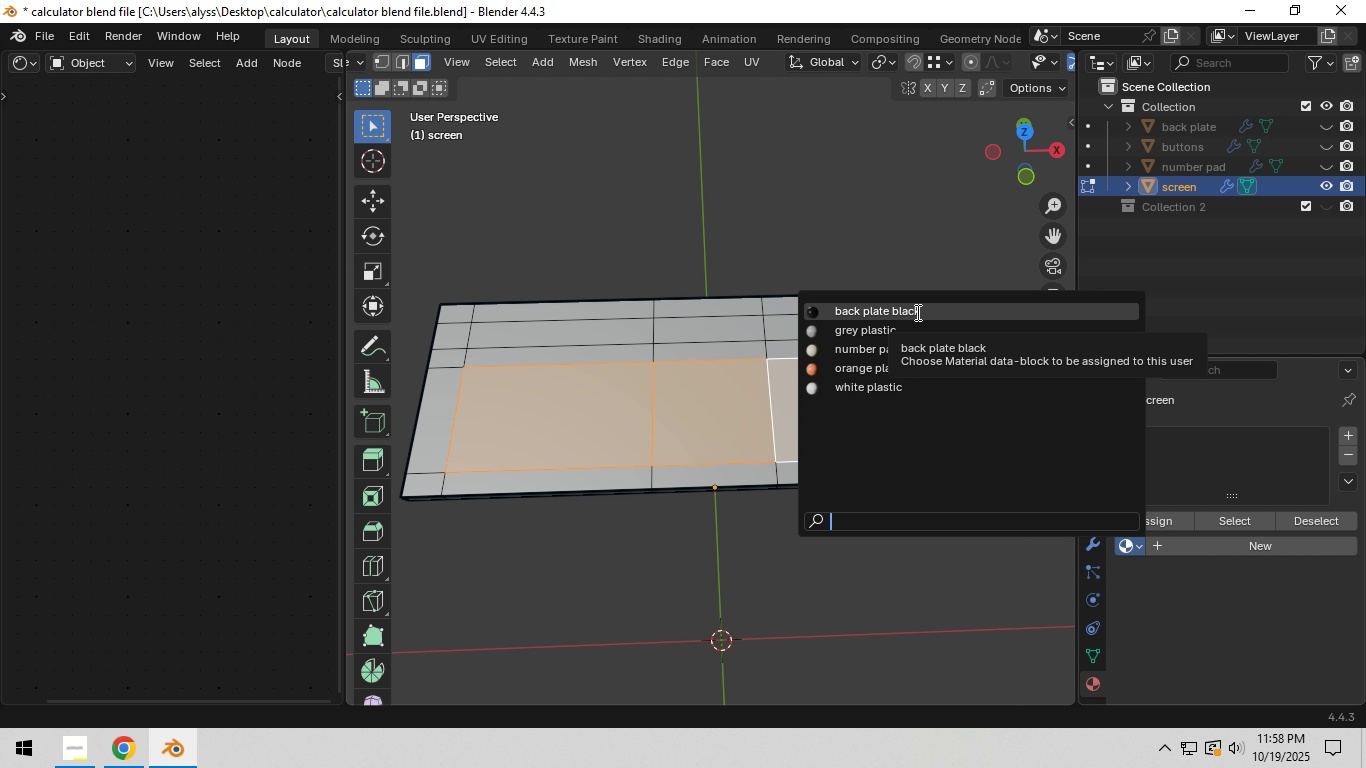 
wait(6.81)
 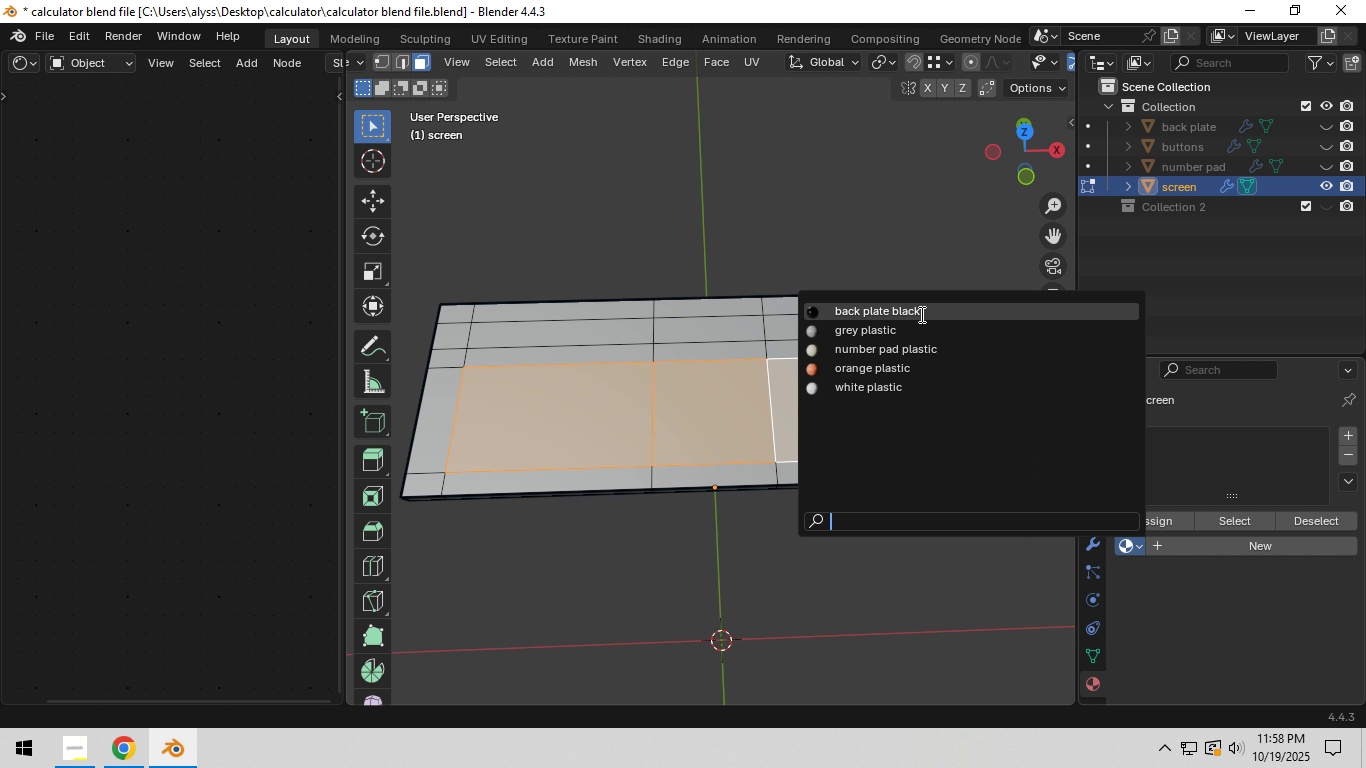 
left_click([668, 625])
 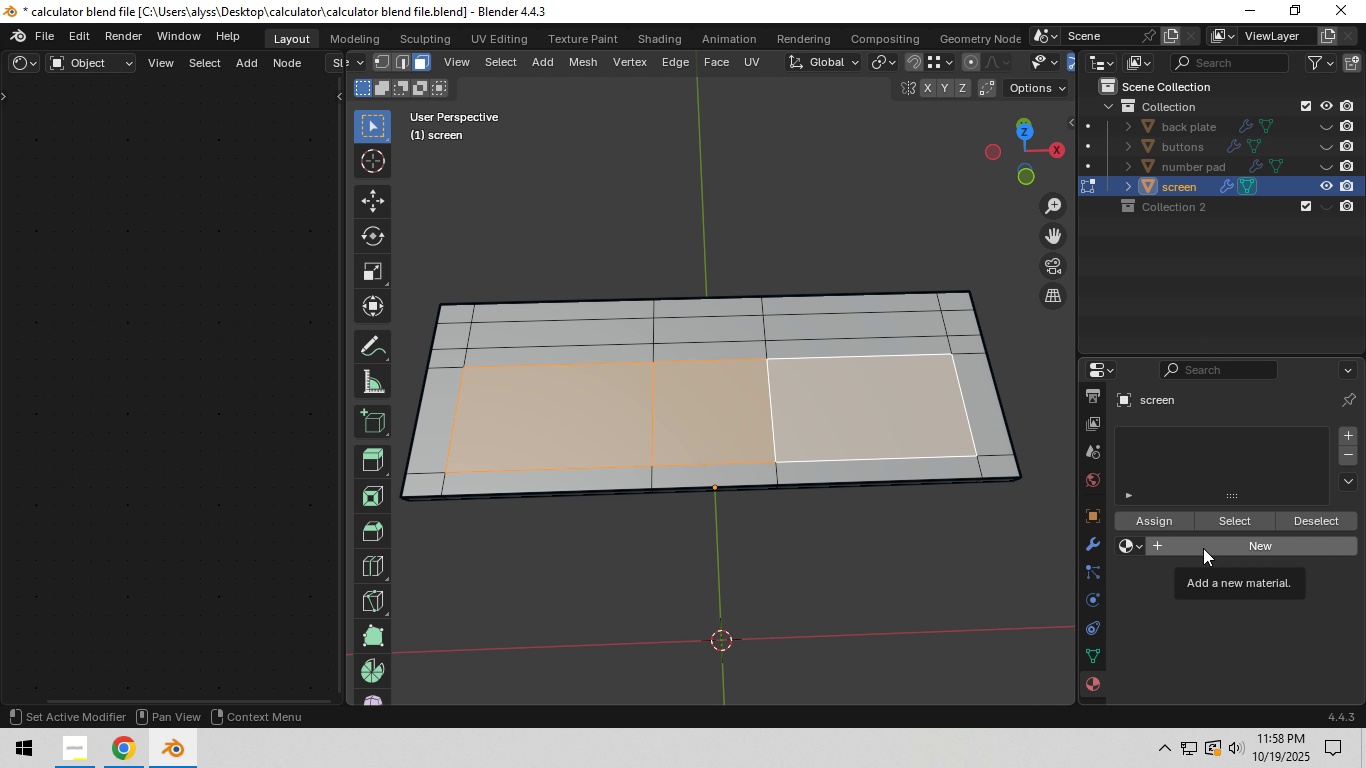 
left_click([1203, 548])
 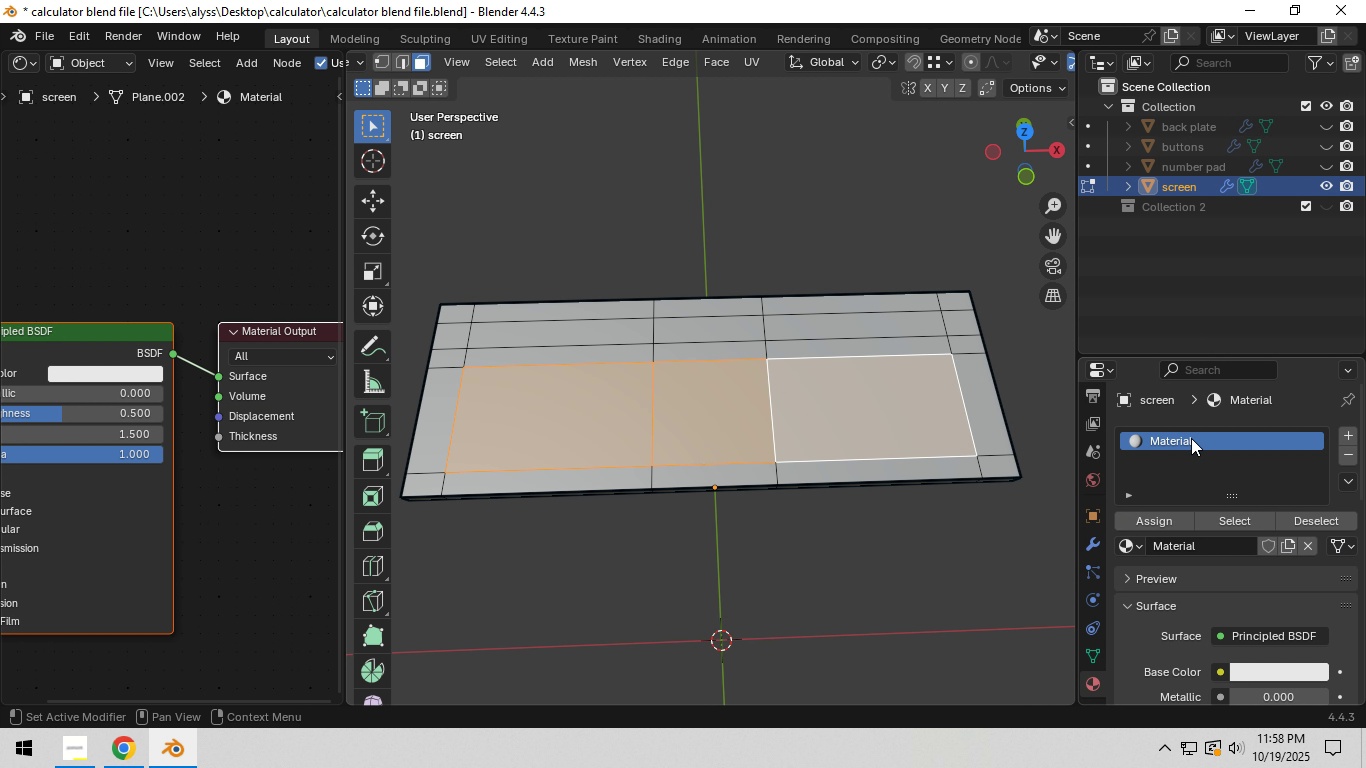 
double_click([1191, 438])
 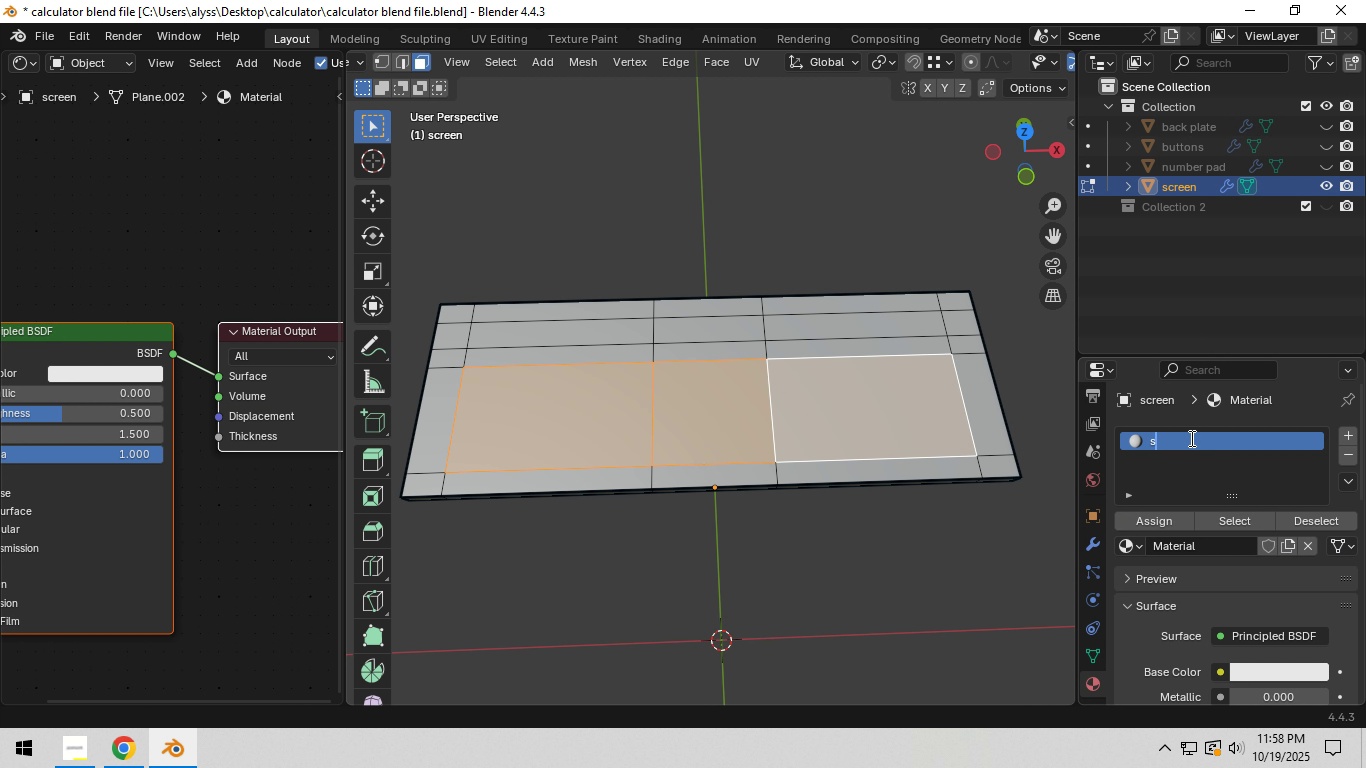 
type(screen black)
 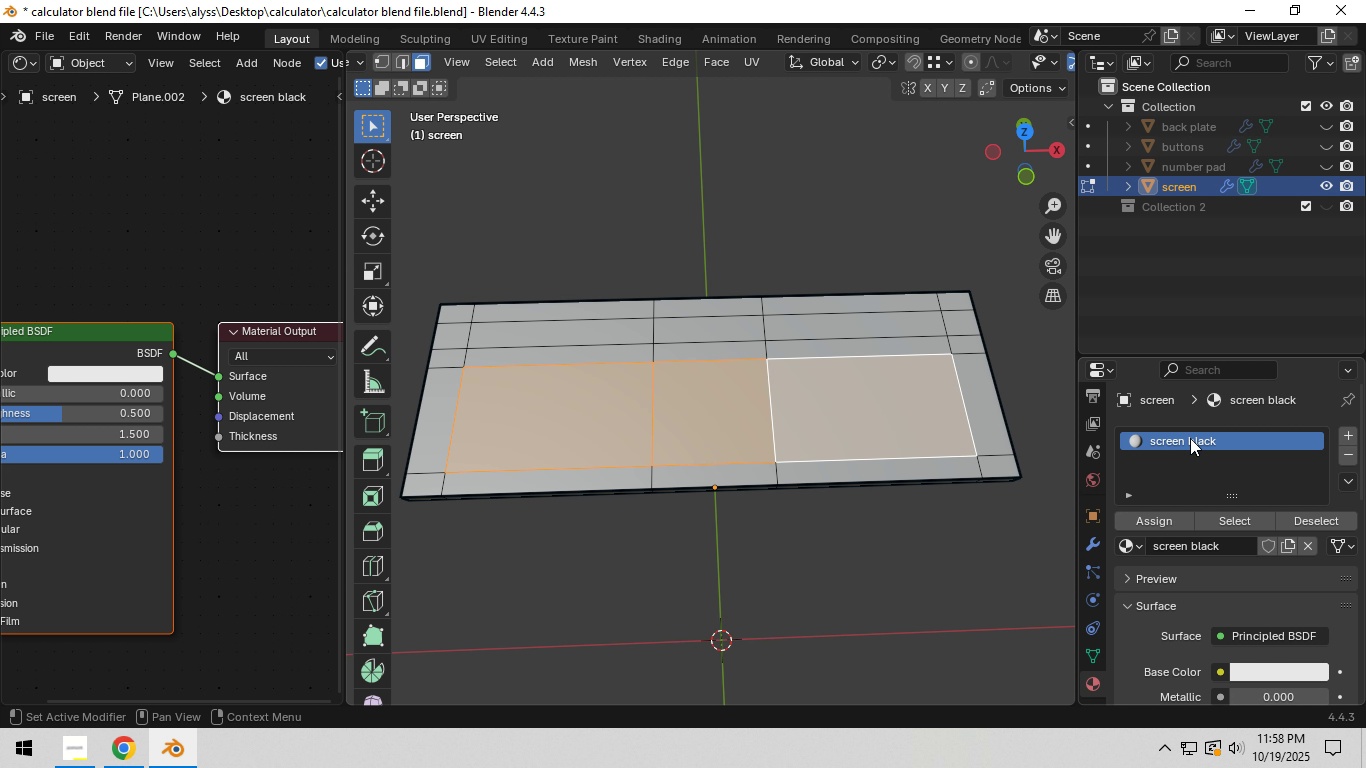 
key(Enter)
 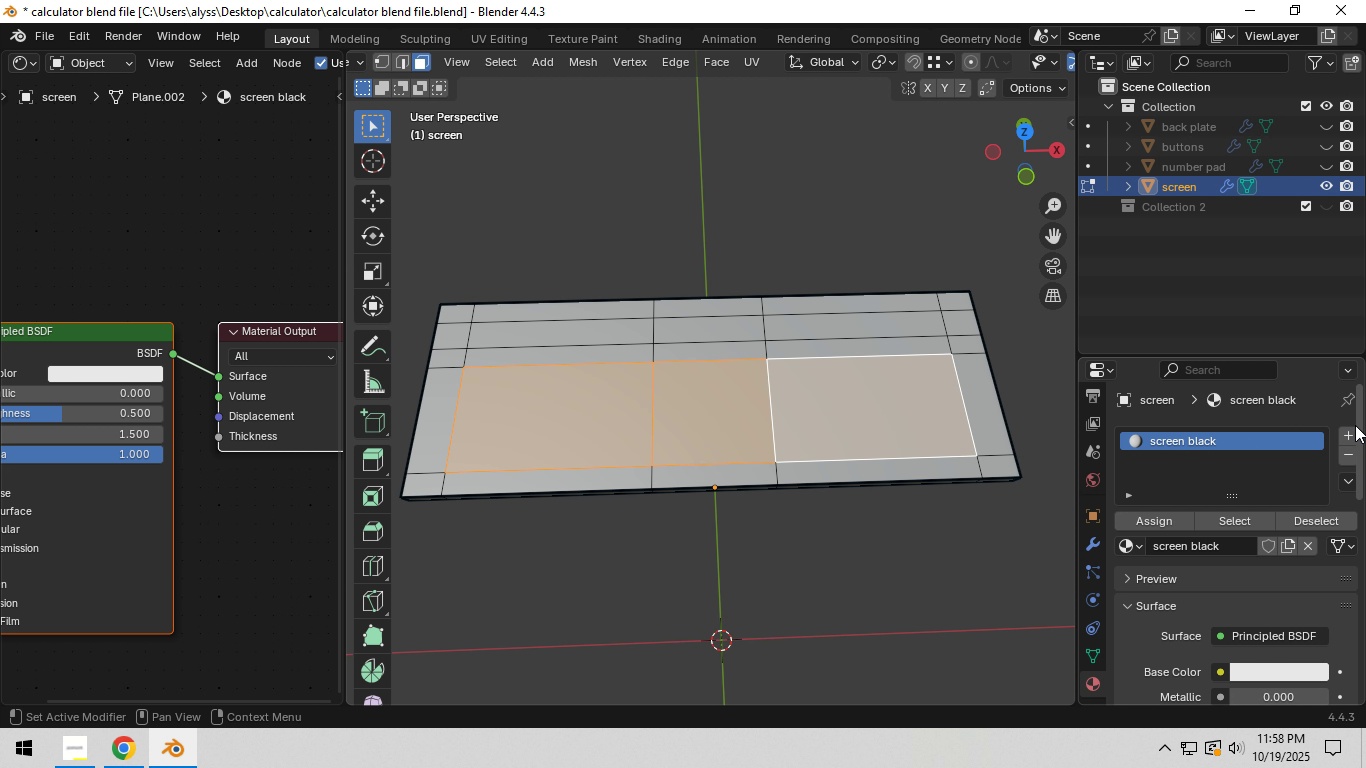 
left_click([1343, 431])
 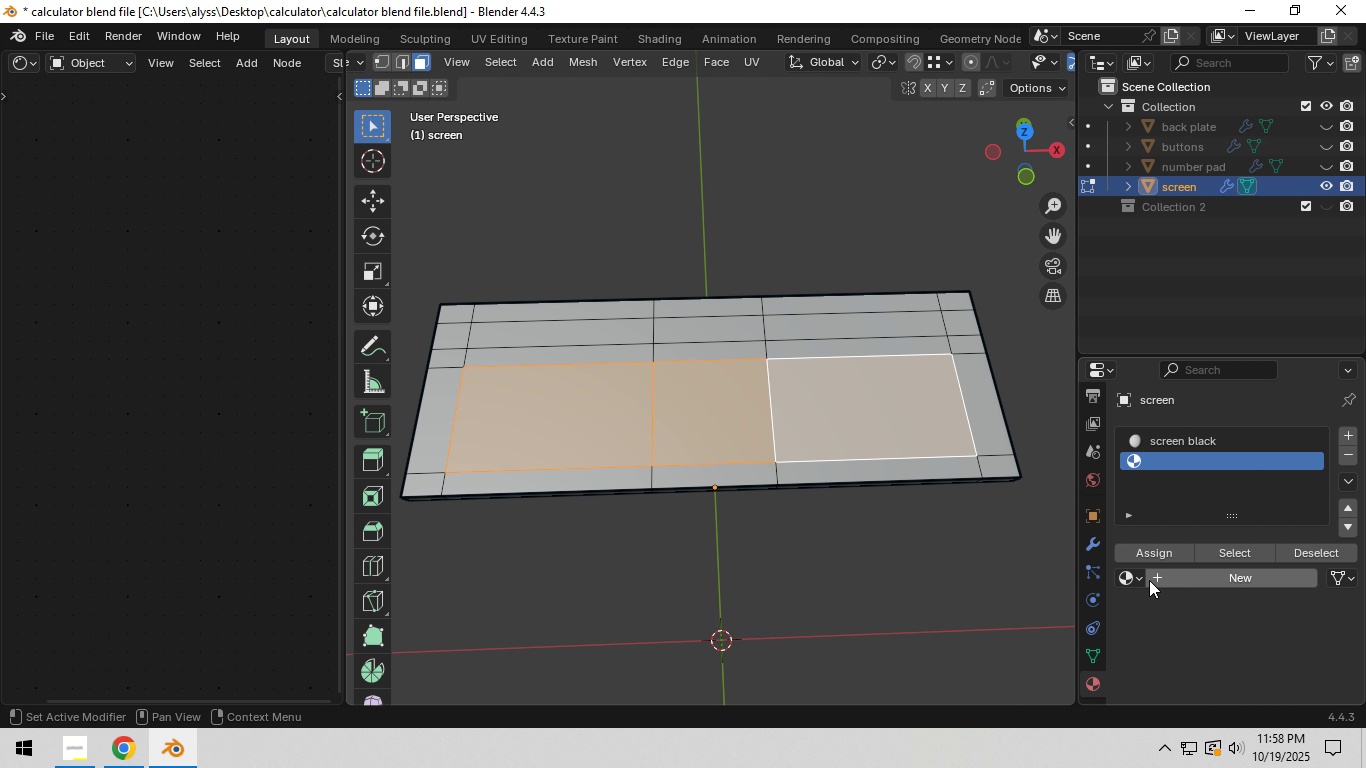 
left_click([1173, 579])
 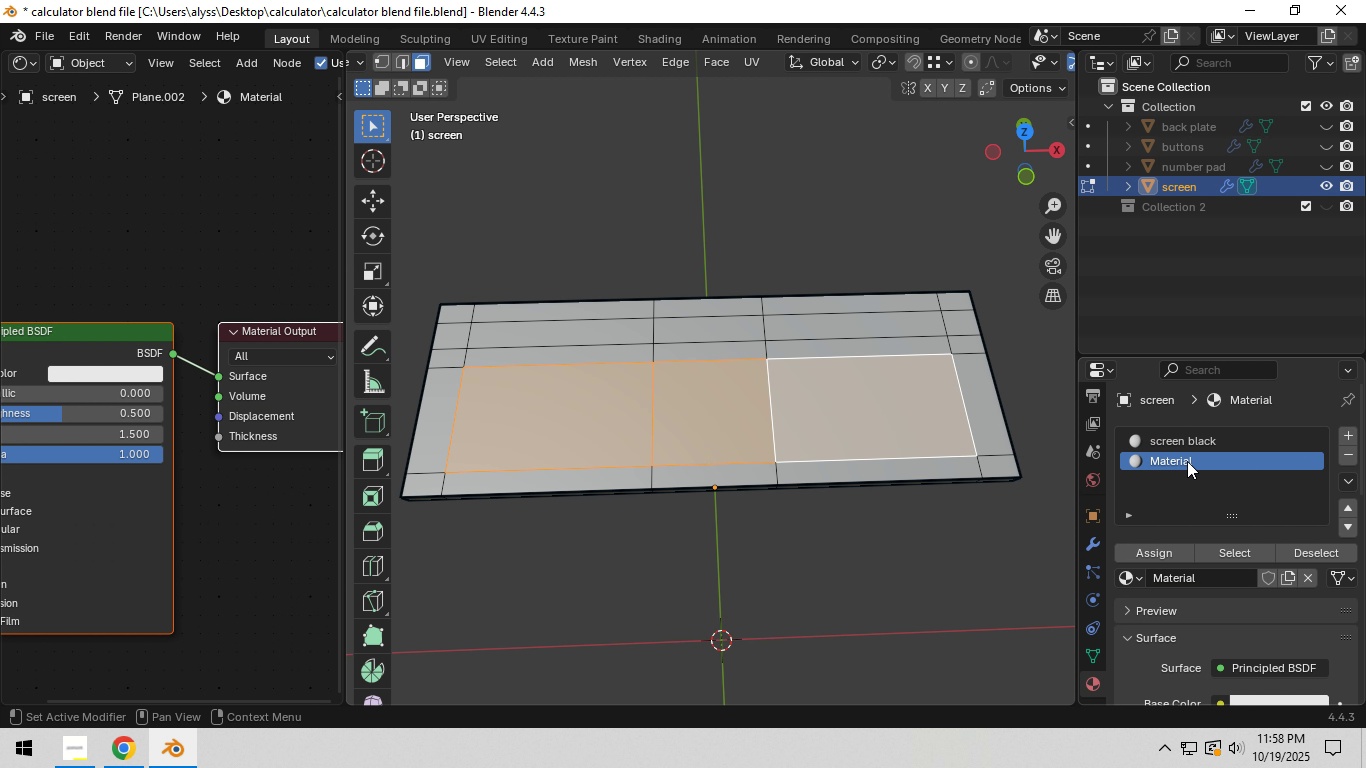 
double_click([1187, 461])
 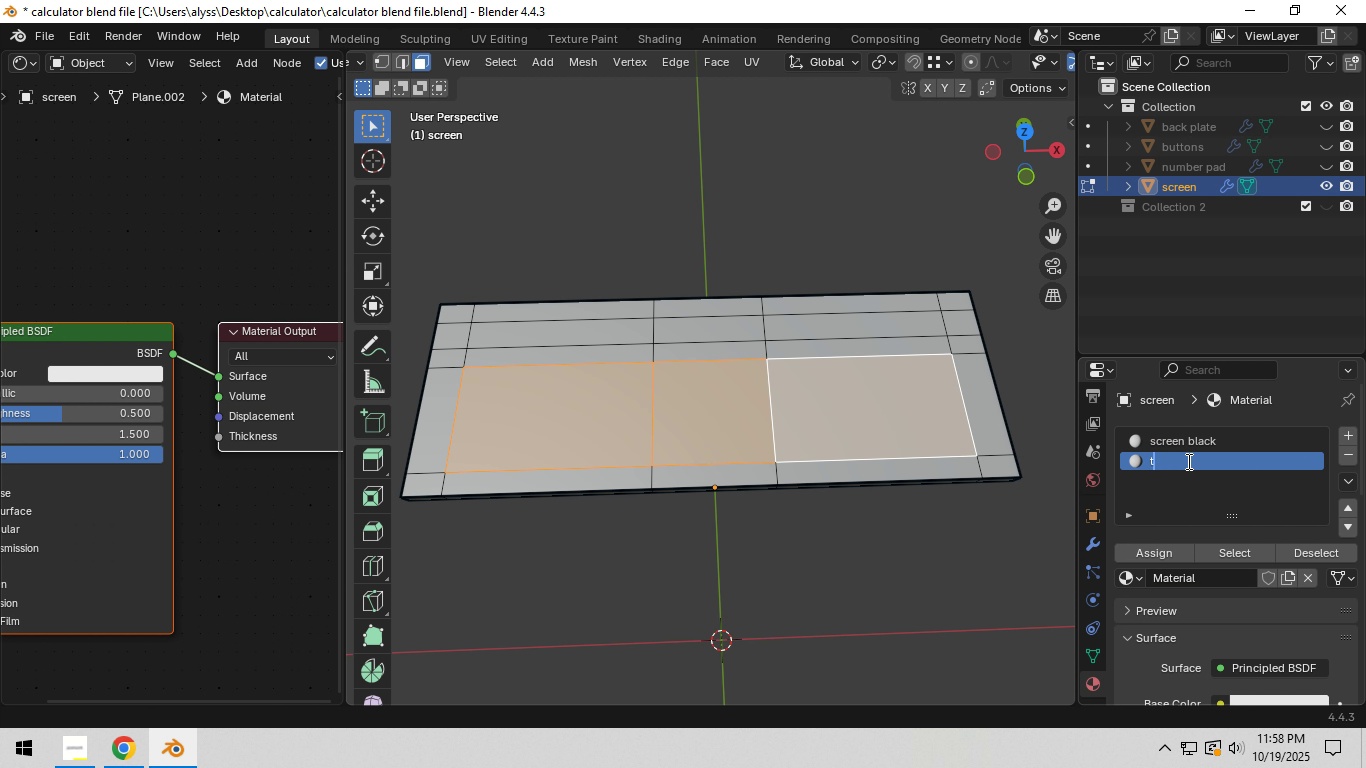 
type(transparent)
 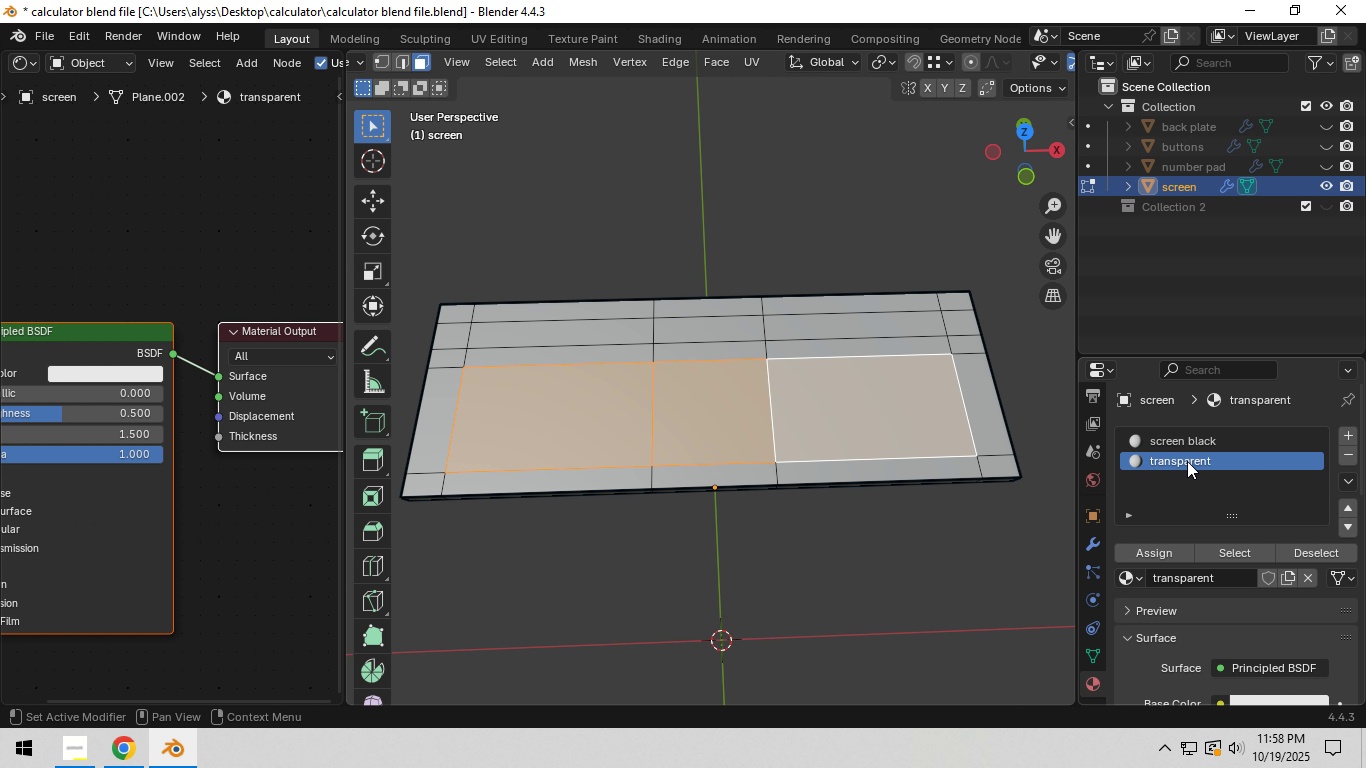 
key(Enter)
 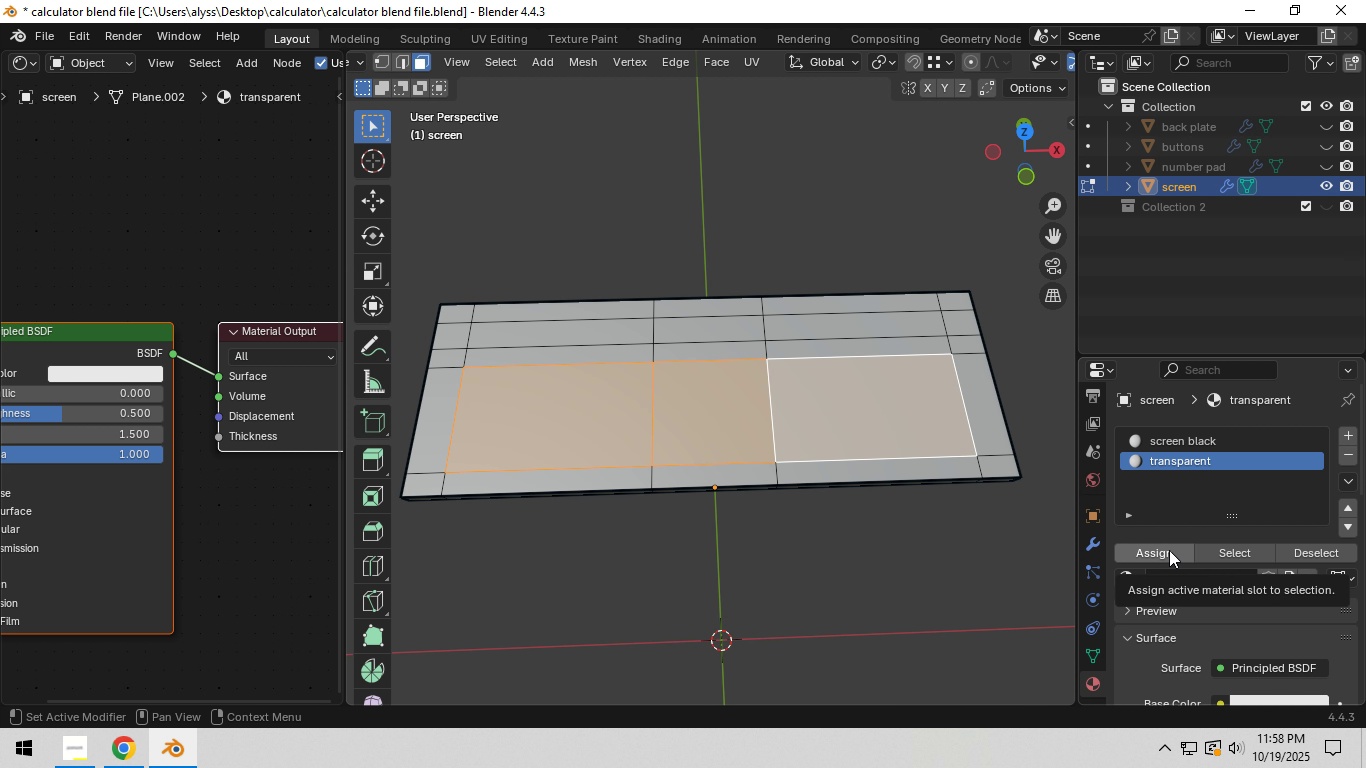 
hold_key(key=ShiftLeft, duration=0.9)
left_click([703, 323])
 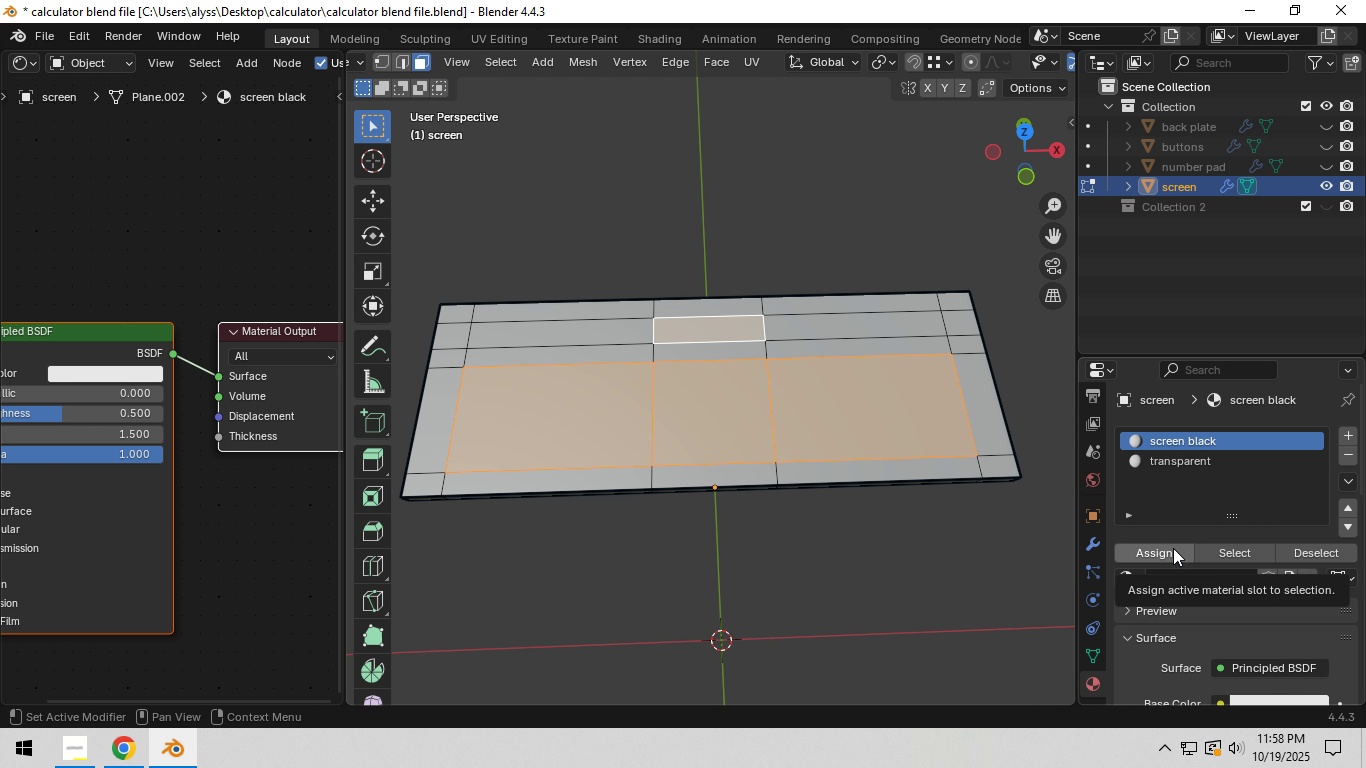 
left_click([1173, 548])
 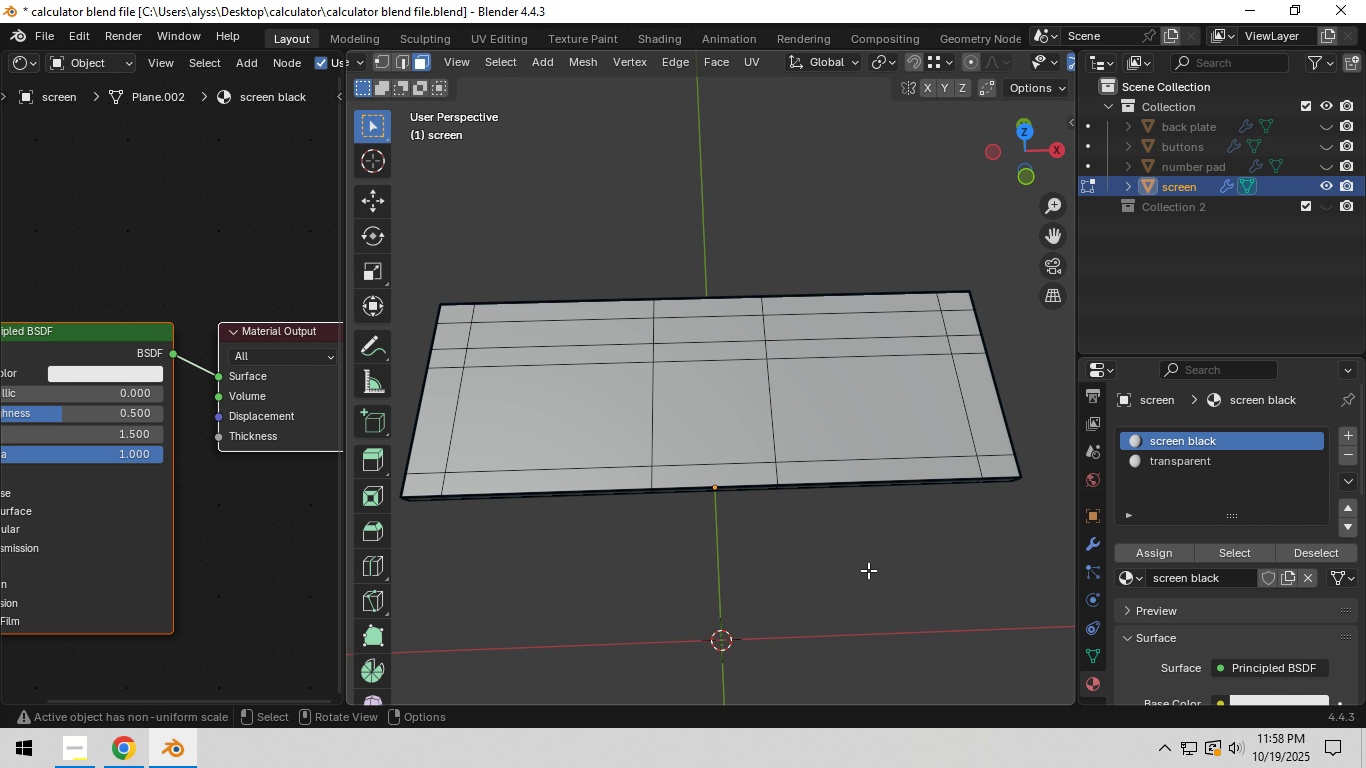 
left_click([868, 570])
 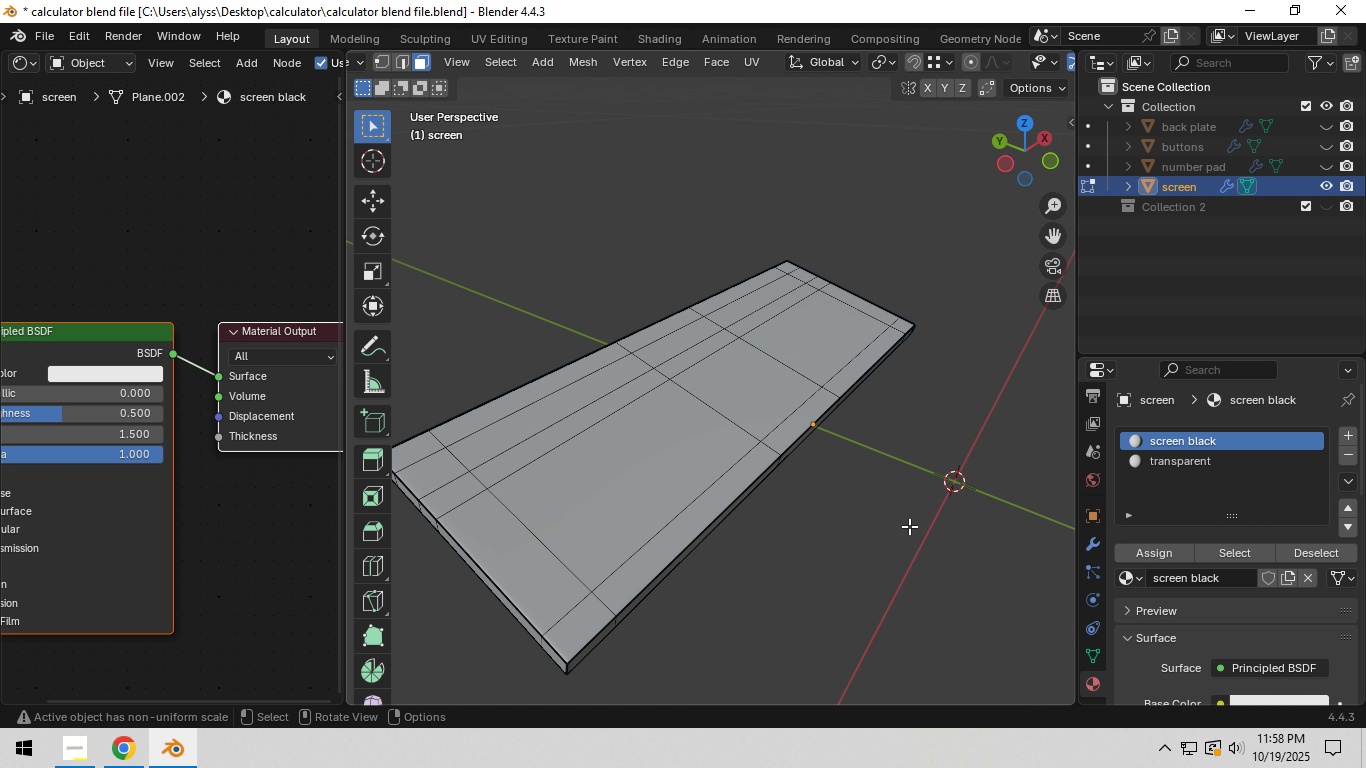 
key(Tab)
 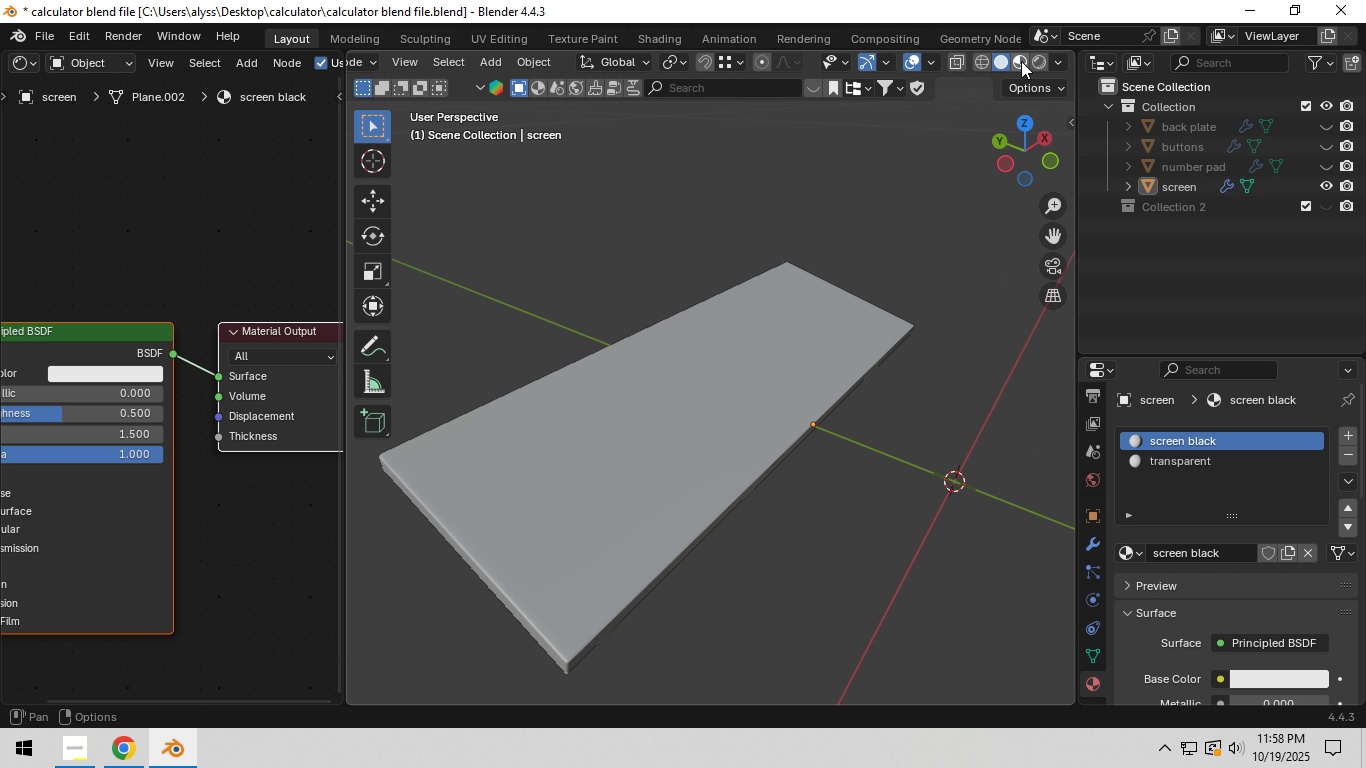 
left_click([1043, 63])
 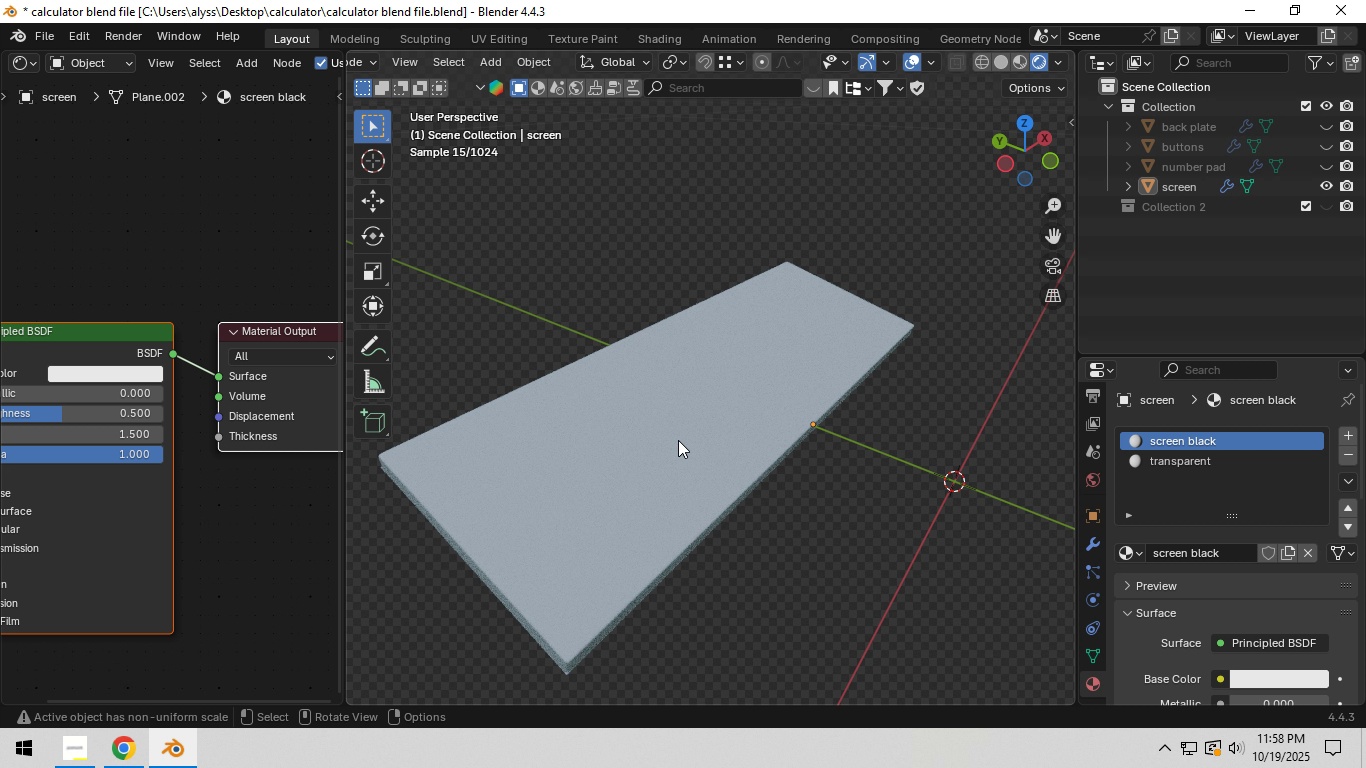 
scroll: coordinate [295, 523], scroll_direction: down, amount: 2.0
 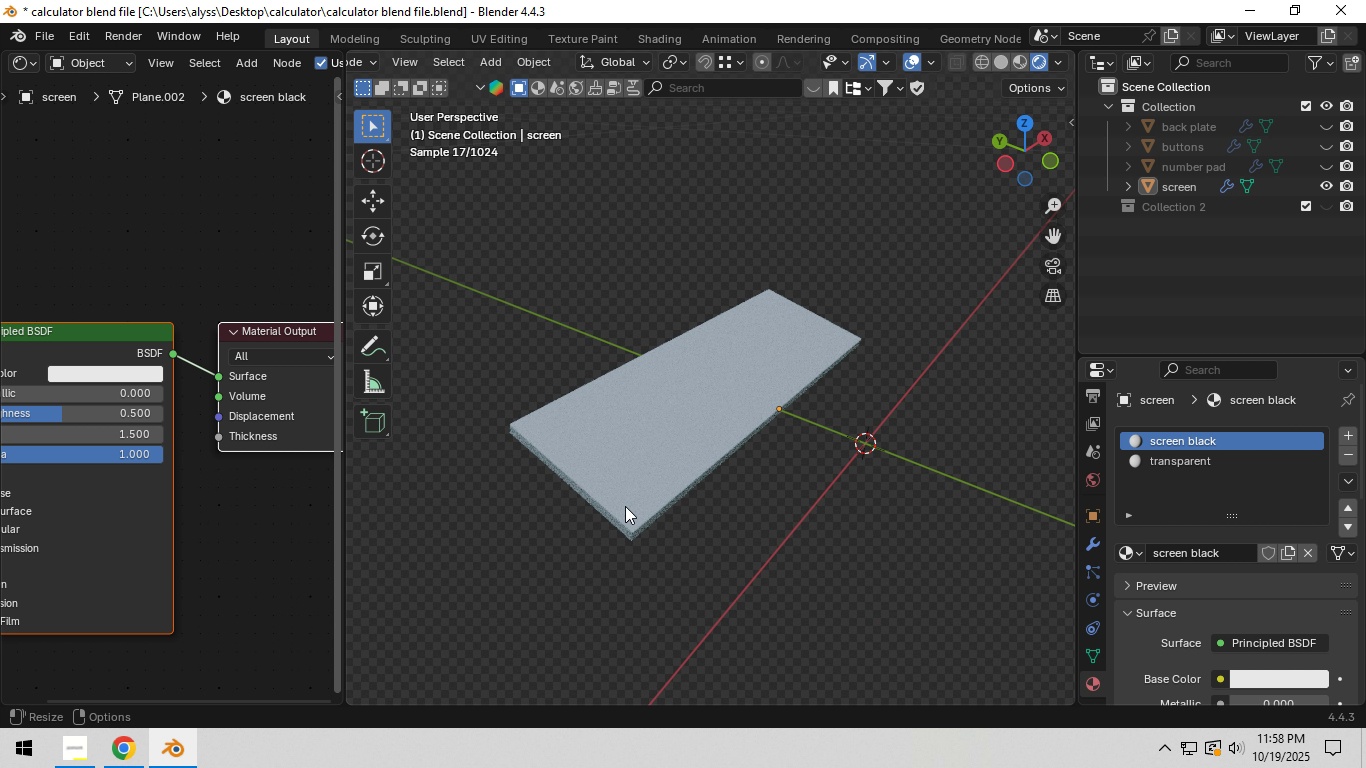 
hold_key(key=Z, duration=0.66)
 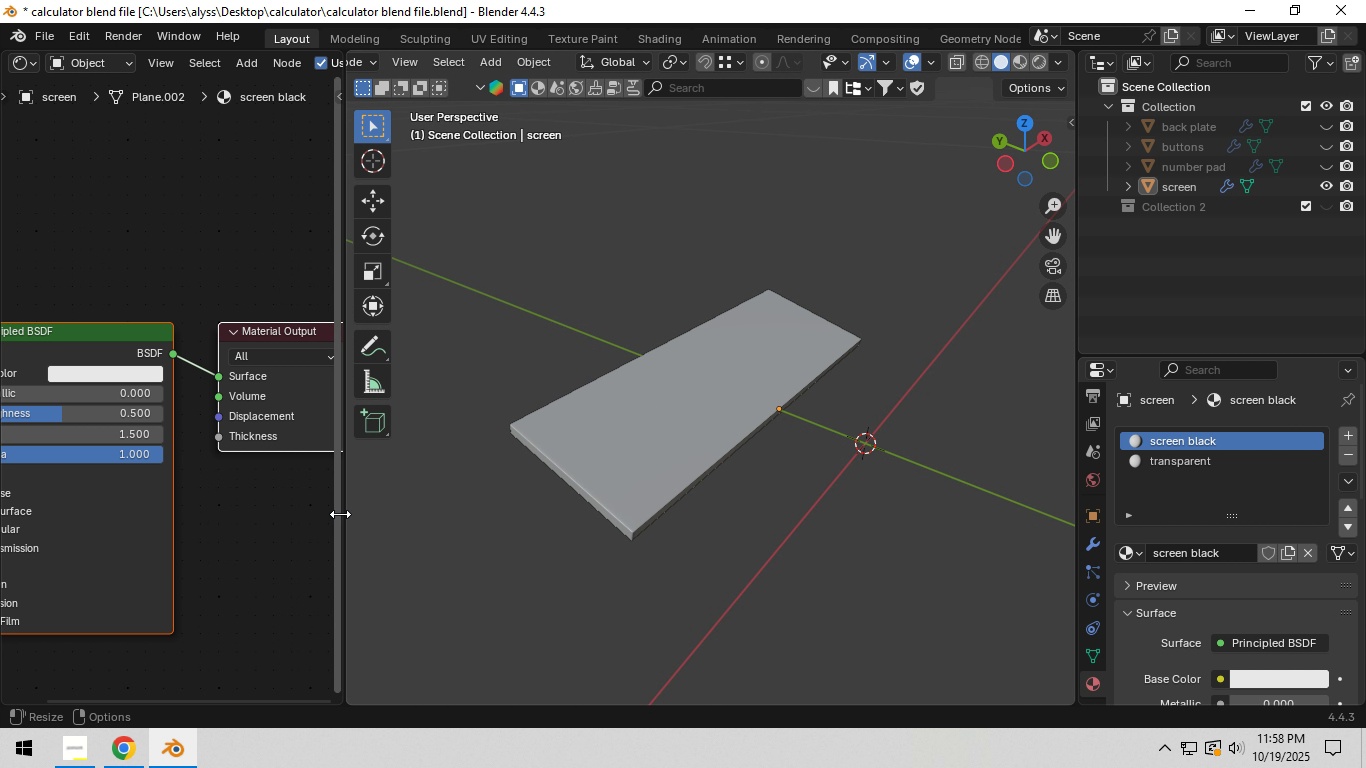 
left_click_drag(start_coordinate=[342, 514], to_coordinate=[668, 507])
 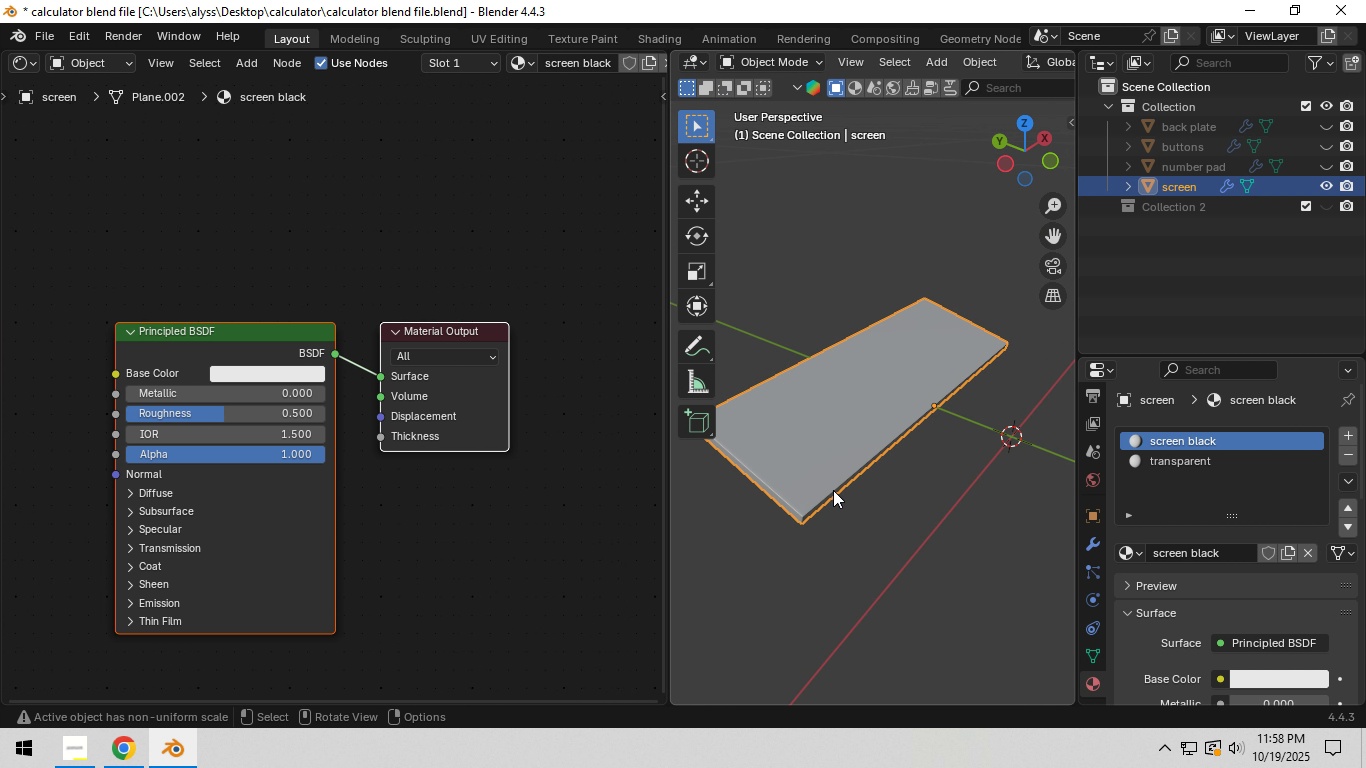 
left_click([832, 490])
 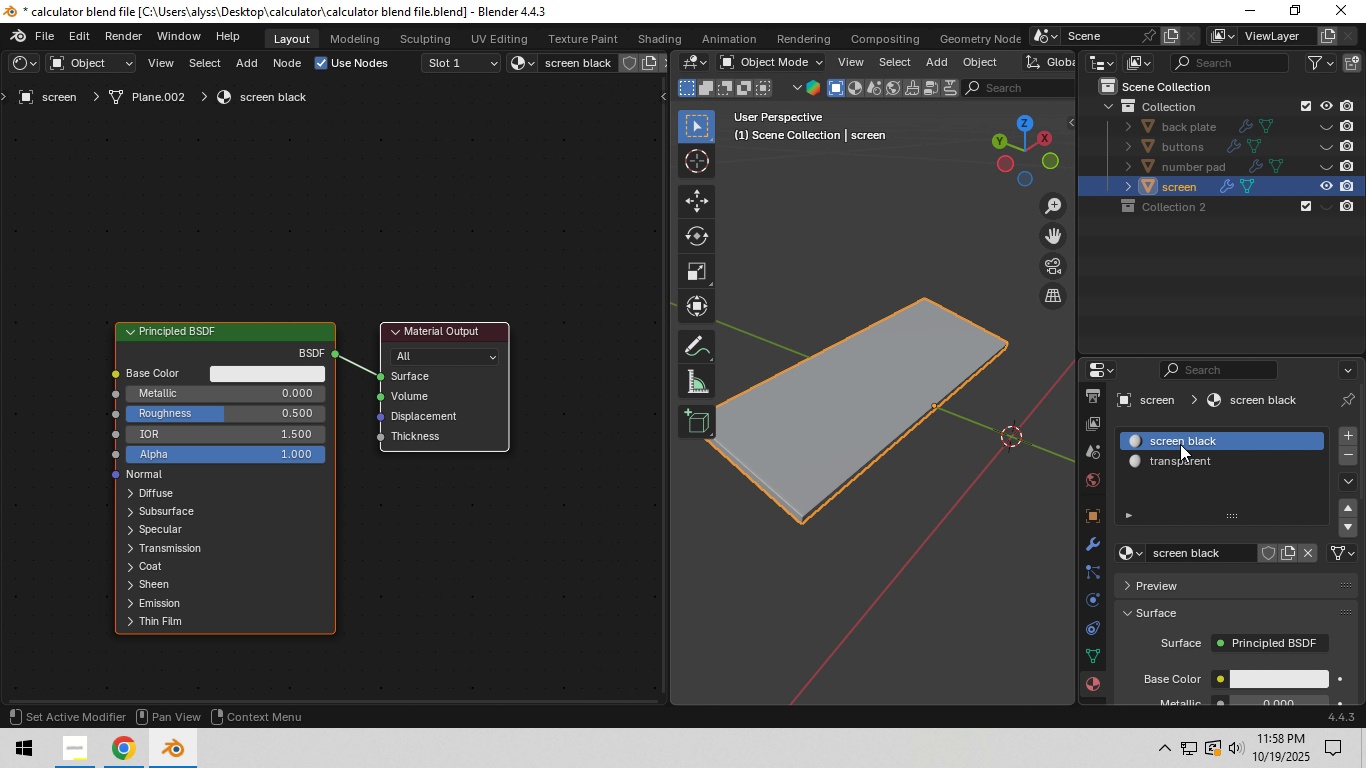 
left_click([1180, 444])
 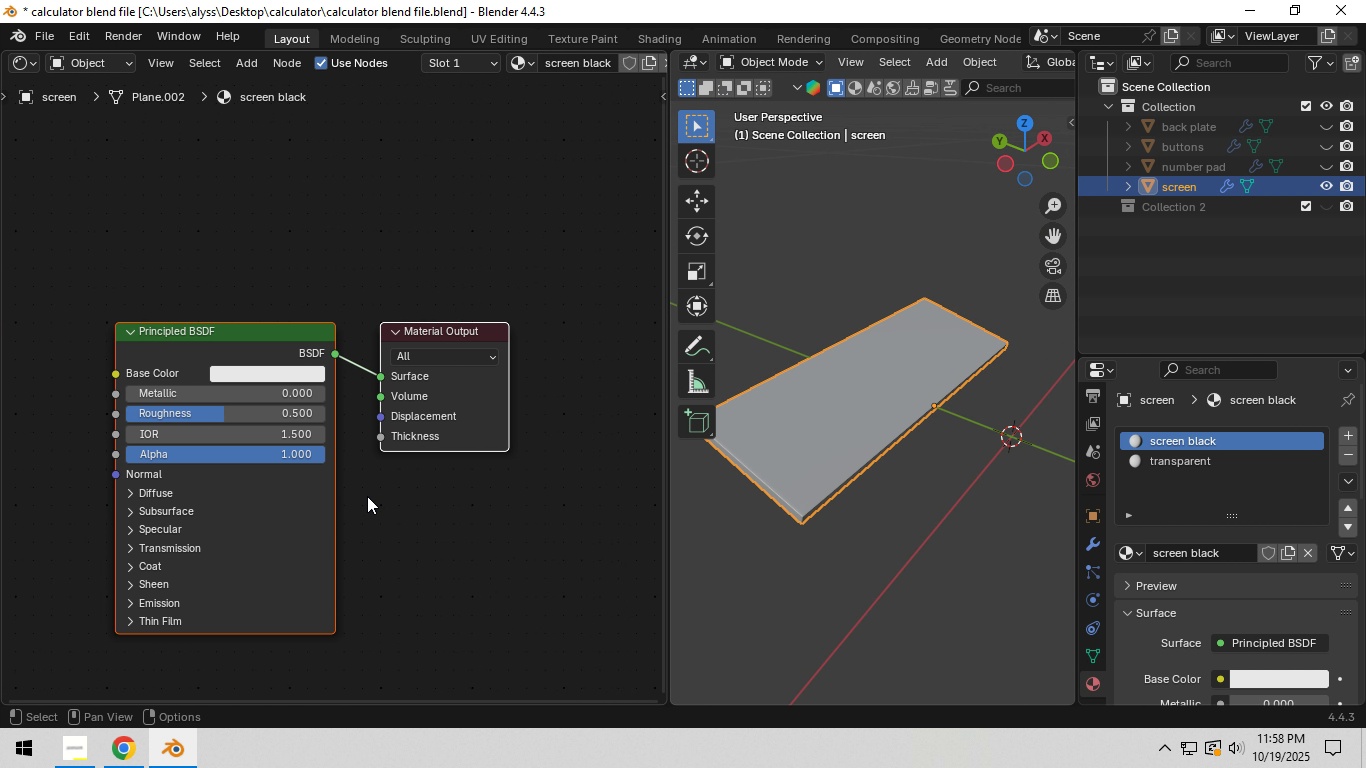 
scroll: coordinate [367, 496], scroll_direction: up, amount: 4.0
 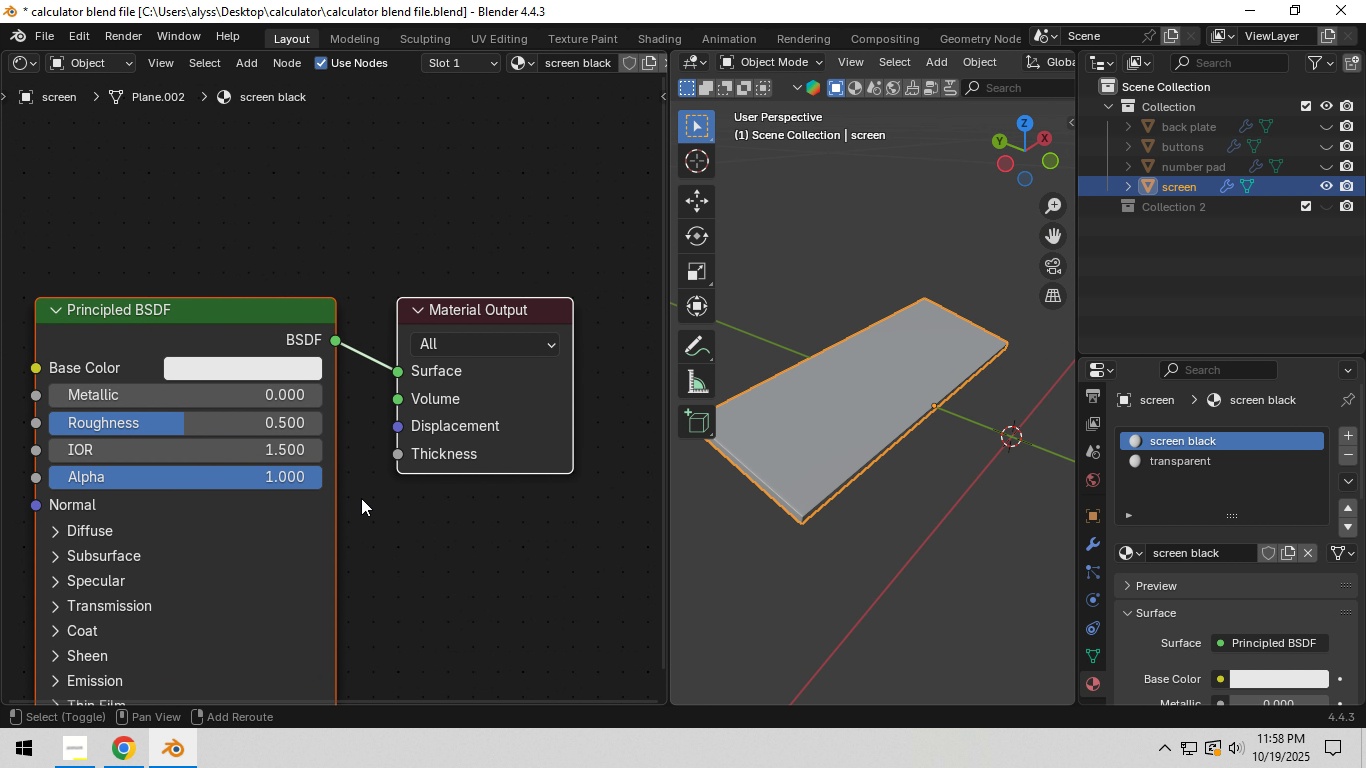 
hold_key(key=ShiftLeft, duration=0.39)
 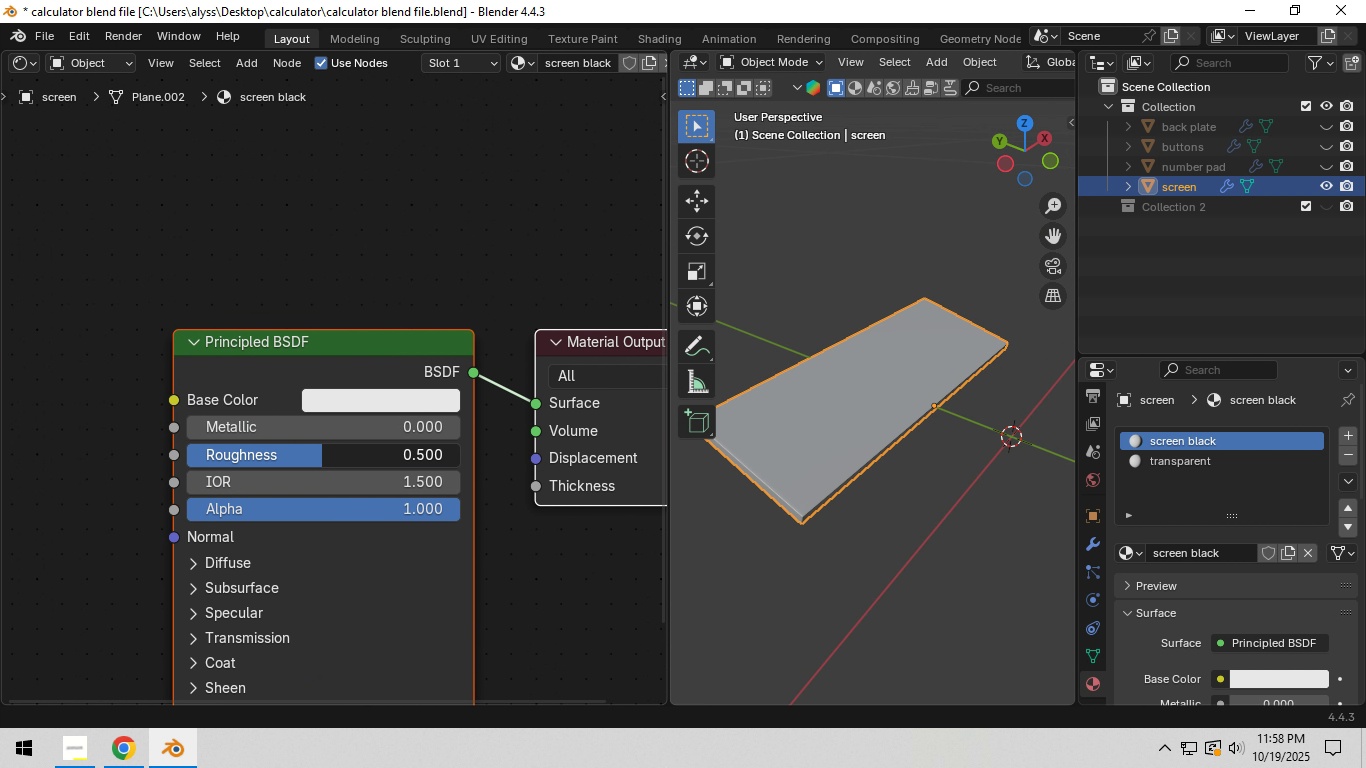 
left_click_drag(start_coordinate=[400, 464], to_coordinate=[233, 472])
 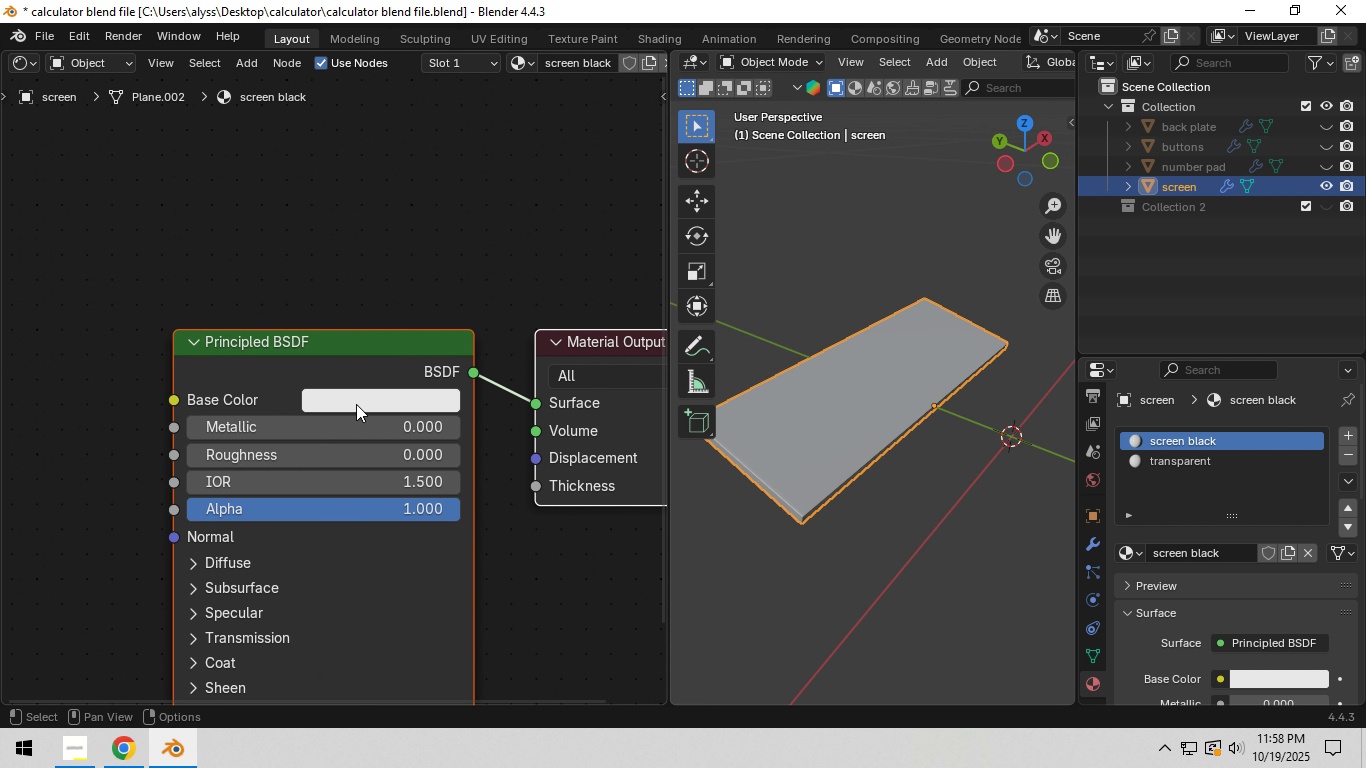 
left_click([356, 404])
 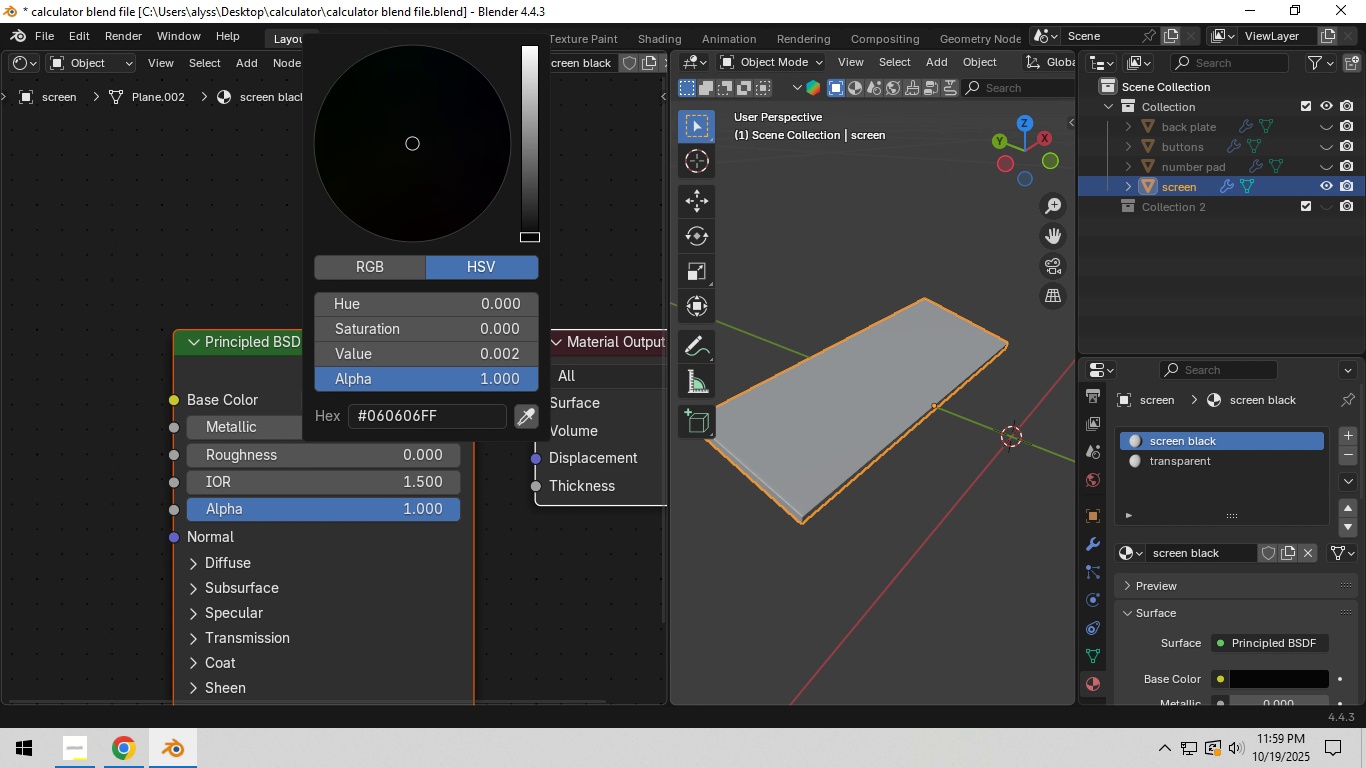 
left_click([533, 237])
 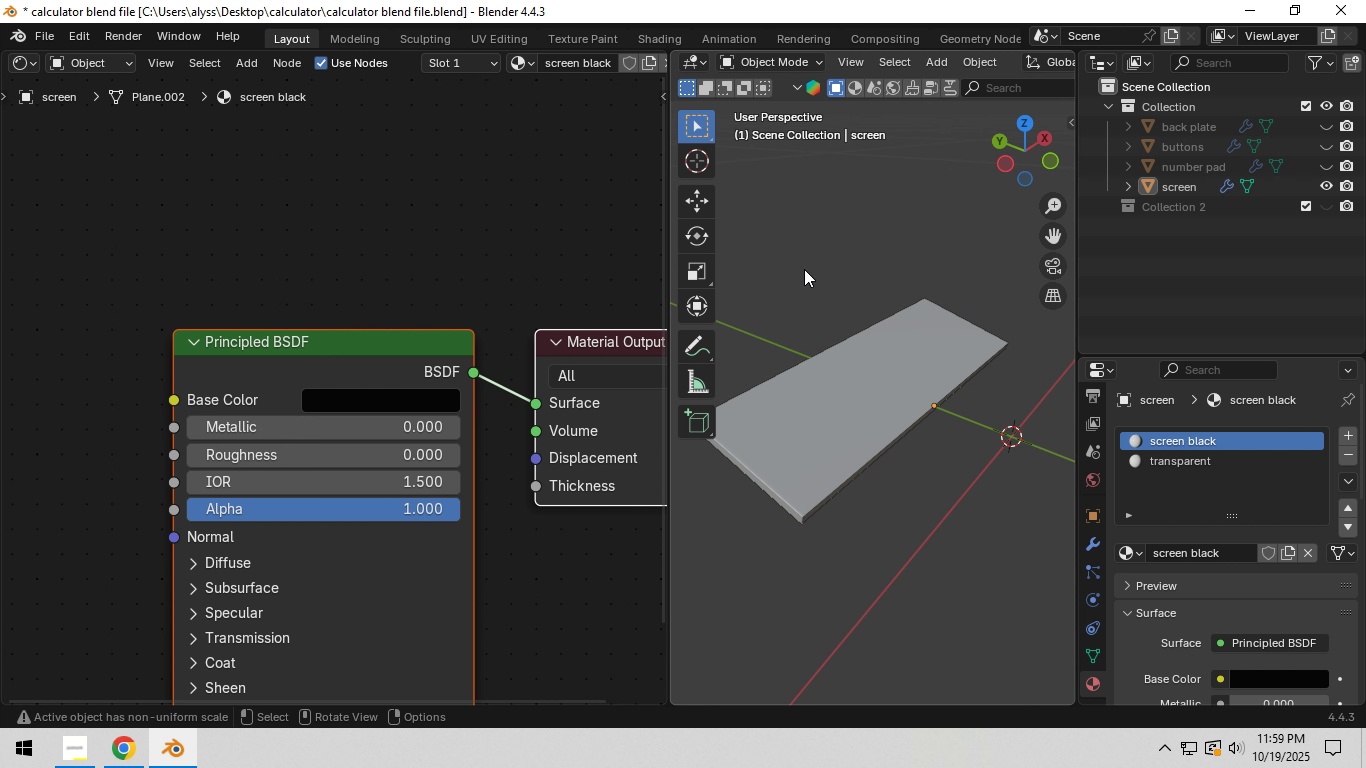 
left_click([804, 269])
 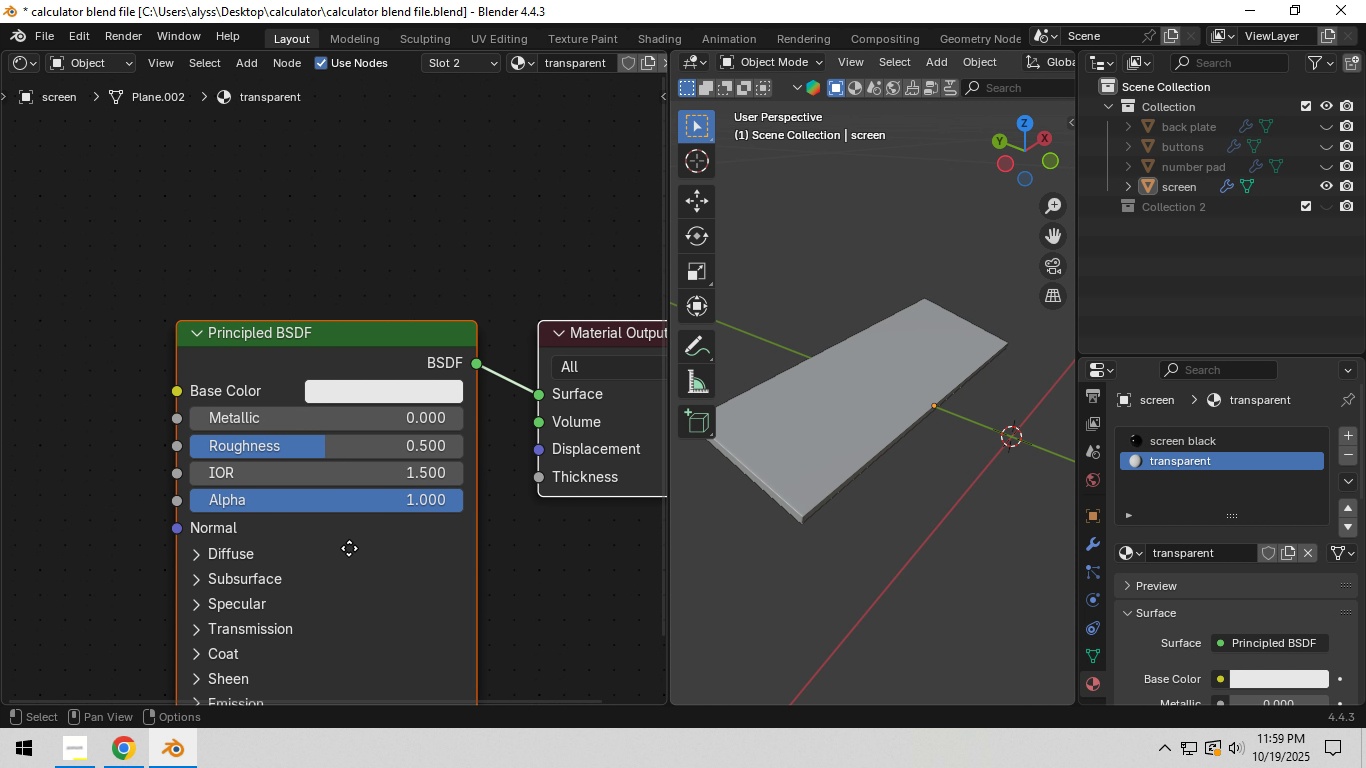 
left_click([209, 421])
 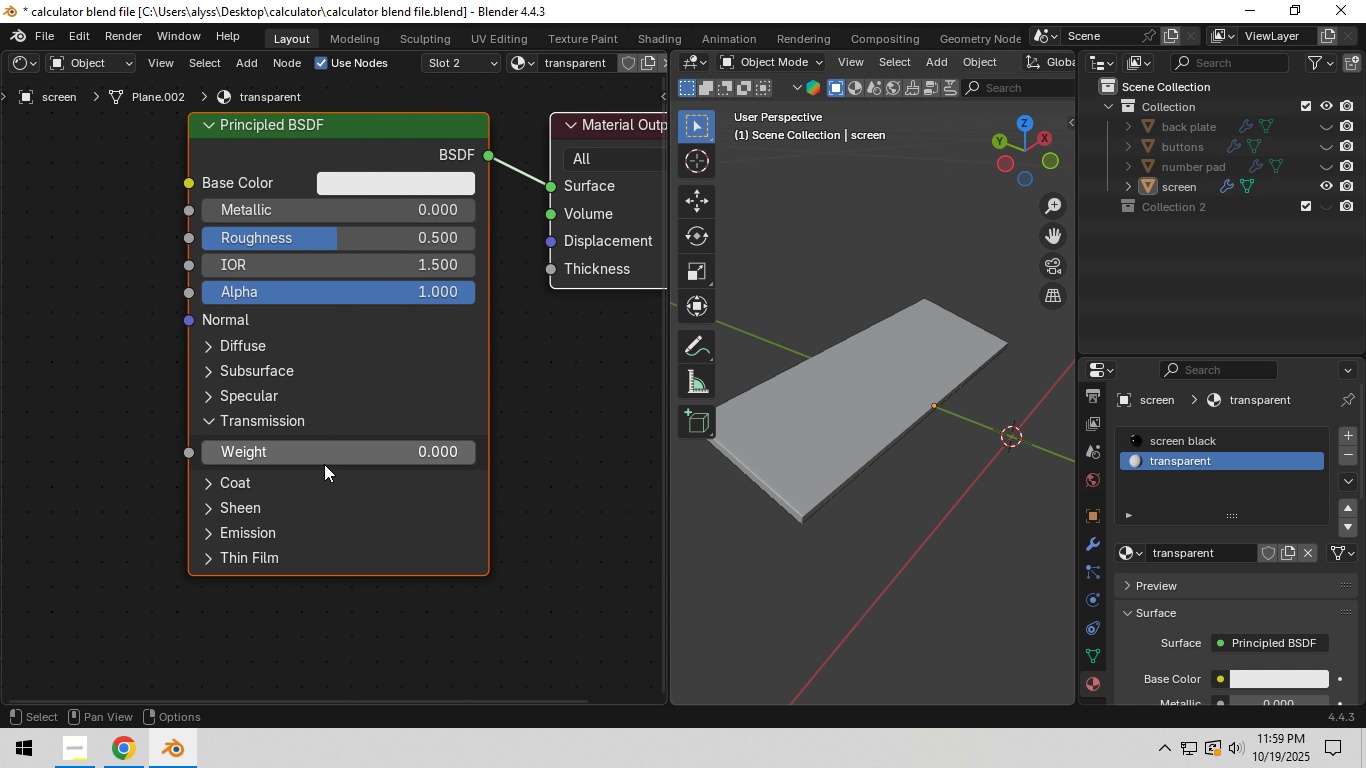 
left_click_drag(start_coordinate=[329, 458], to_coordinate=[578, 461])
 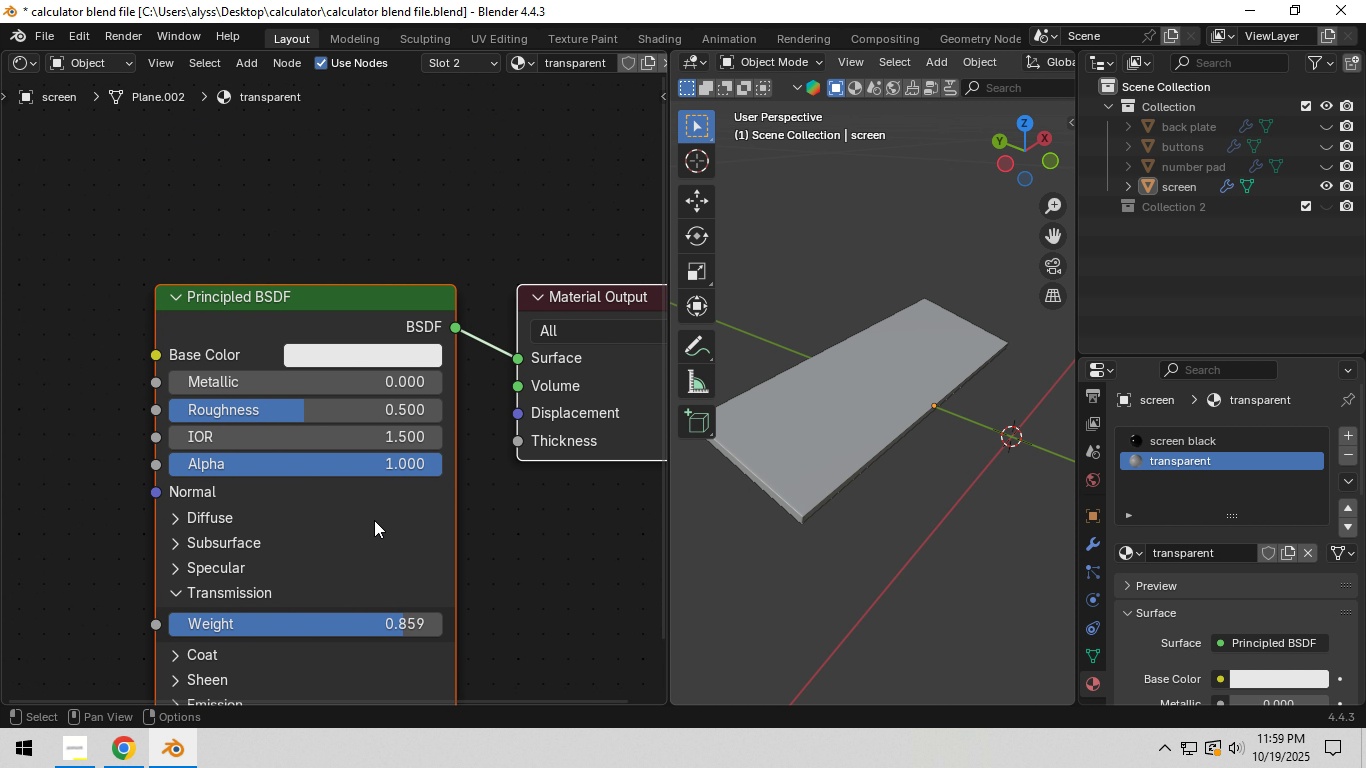 
left_click_drag(start_coordinate=[356, 414], to_coordinate=[170, 437])
 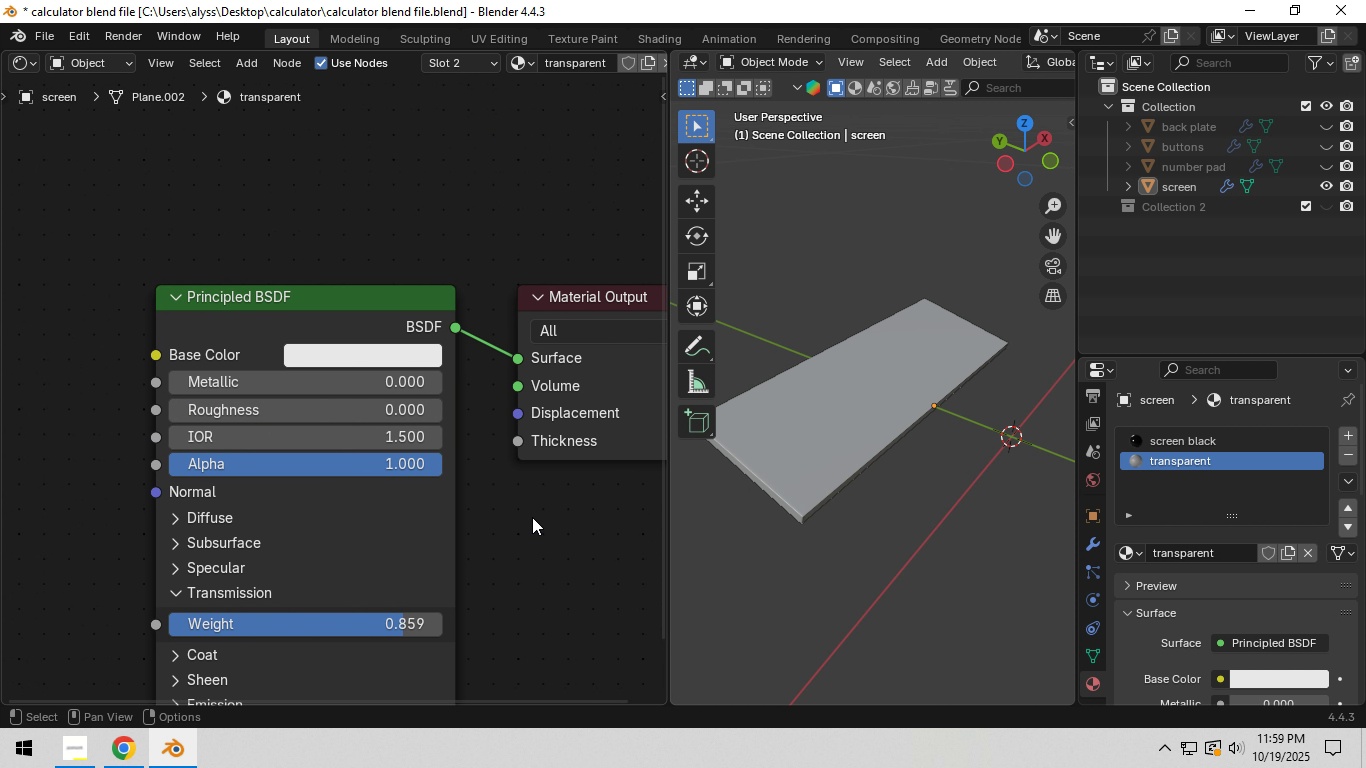 
left_click([529, 517])
 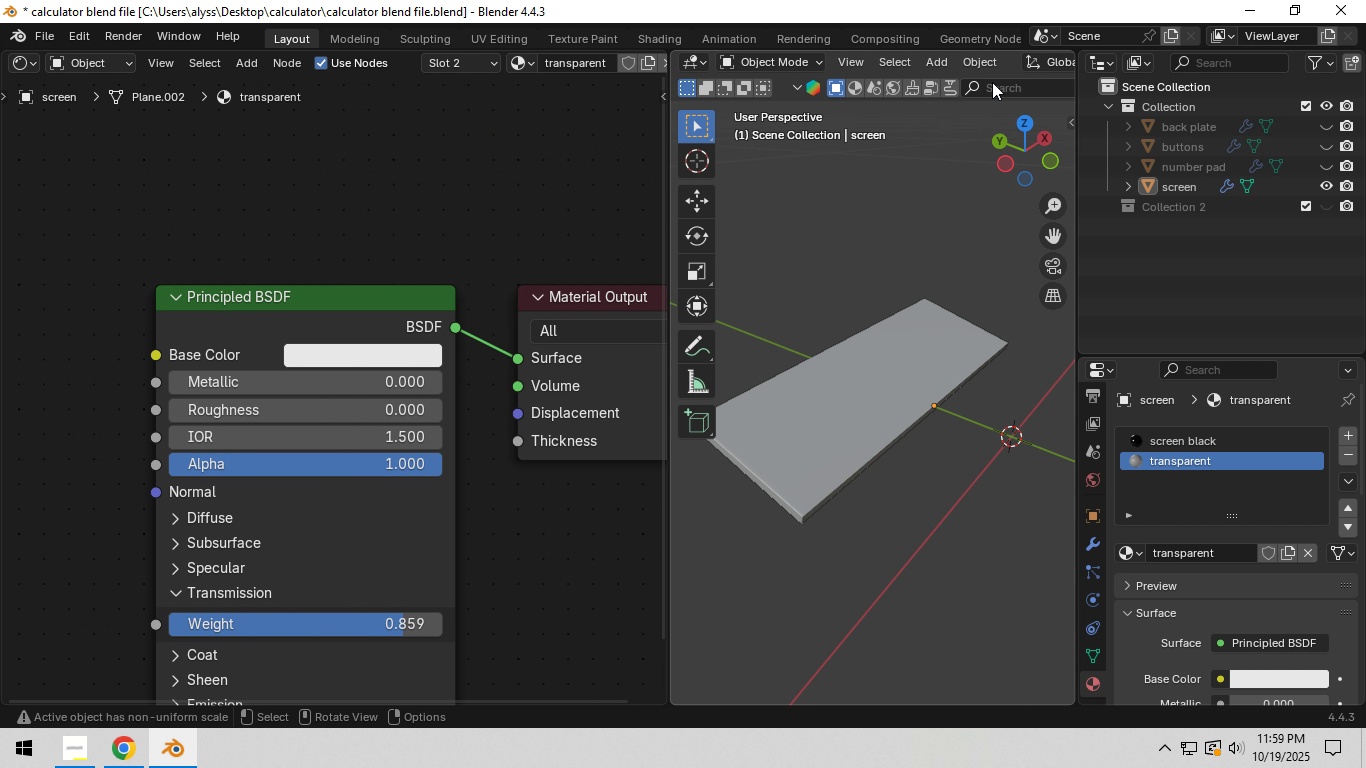 
scroll: coordinate [1003, 70], scroll_direction: down, amount: 14.0
 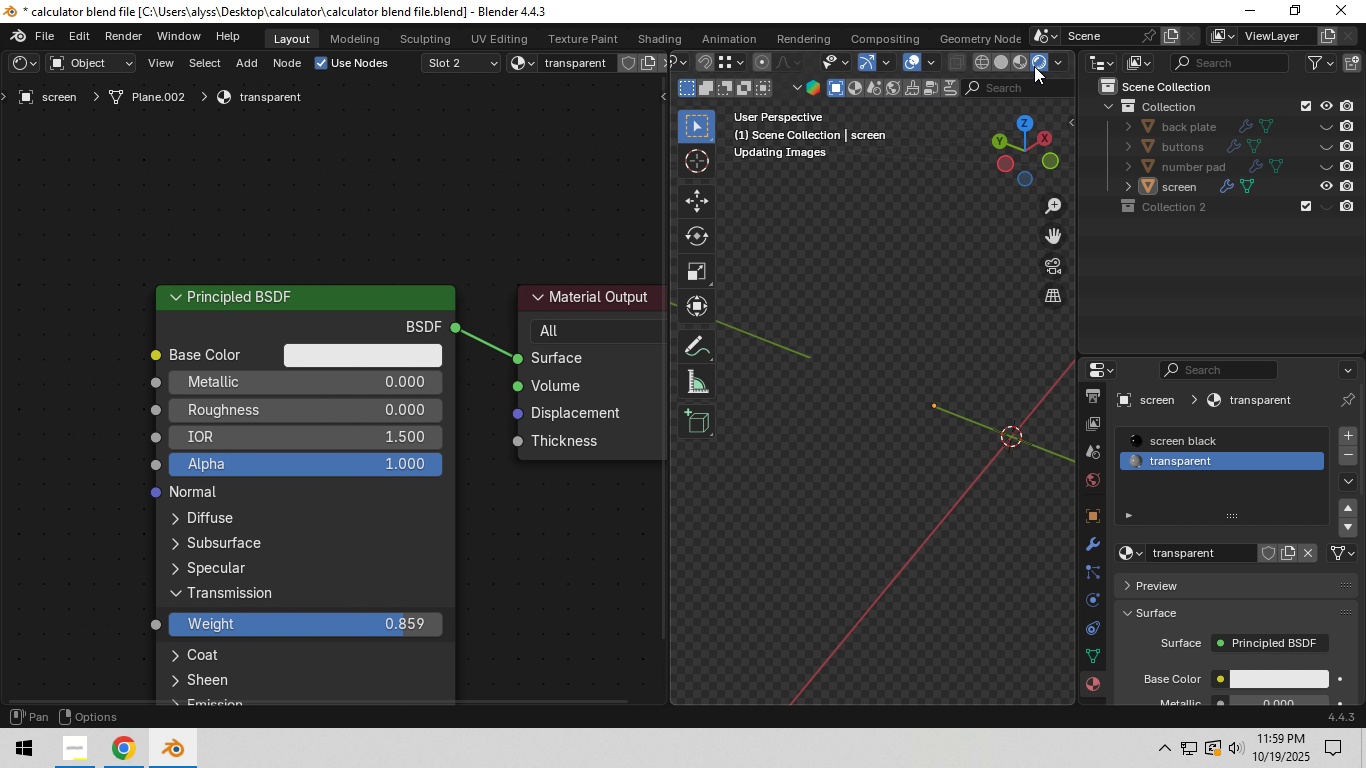 
left_click([1034, 66])
 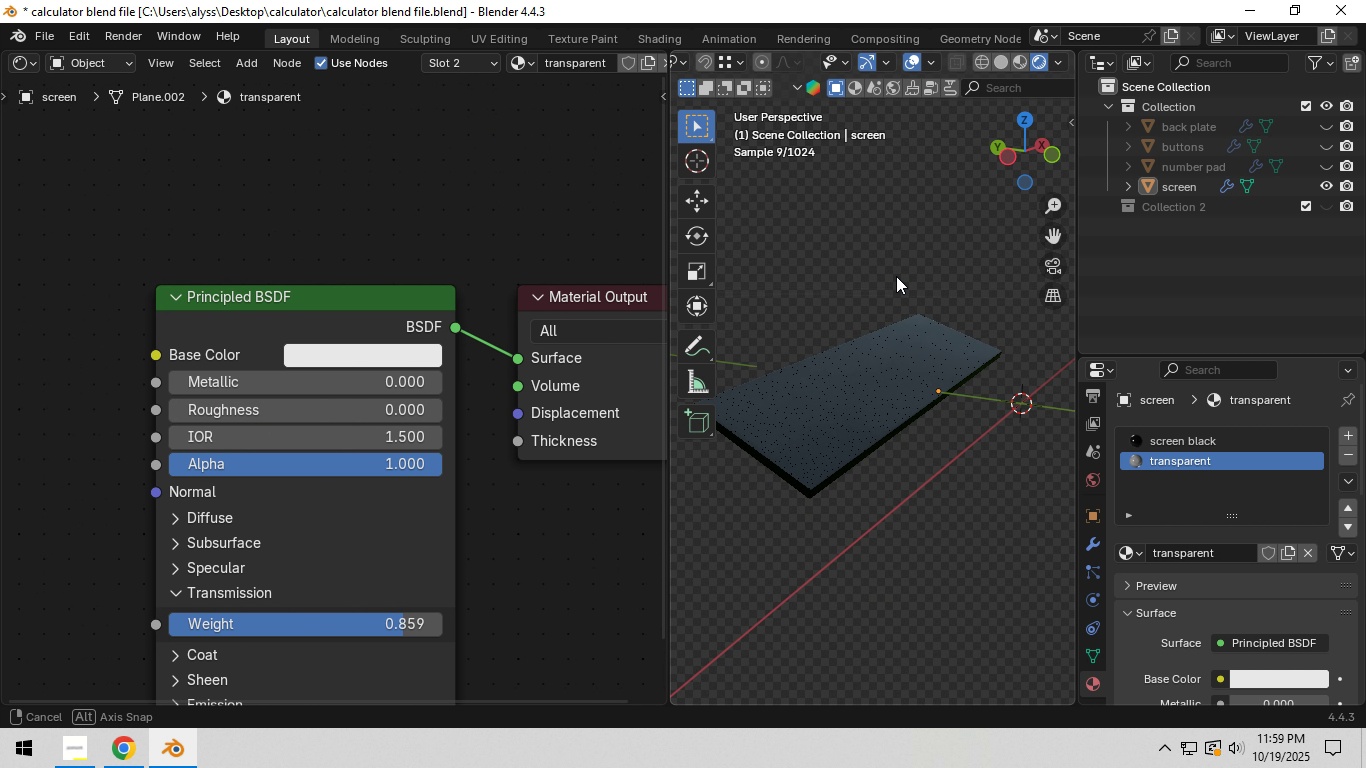 
wait(5.31)
 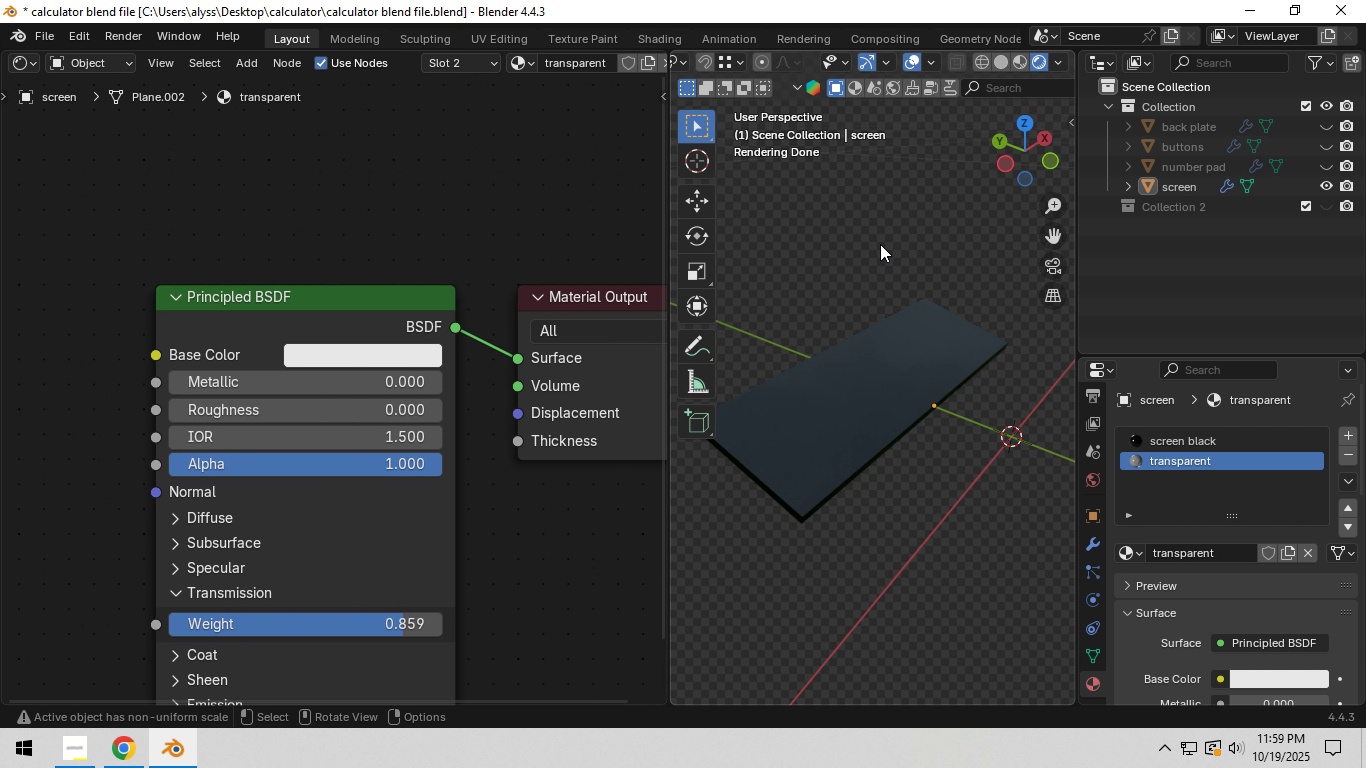 
scroll: coordinate [893, 298], scroll_direction: up, amount: 1.0
 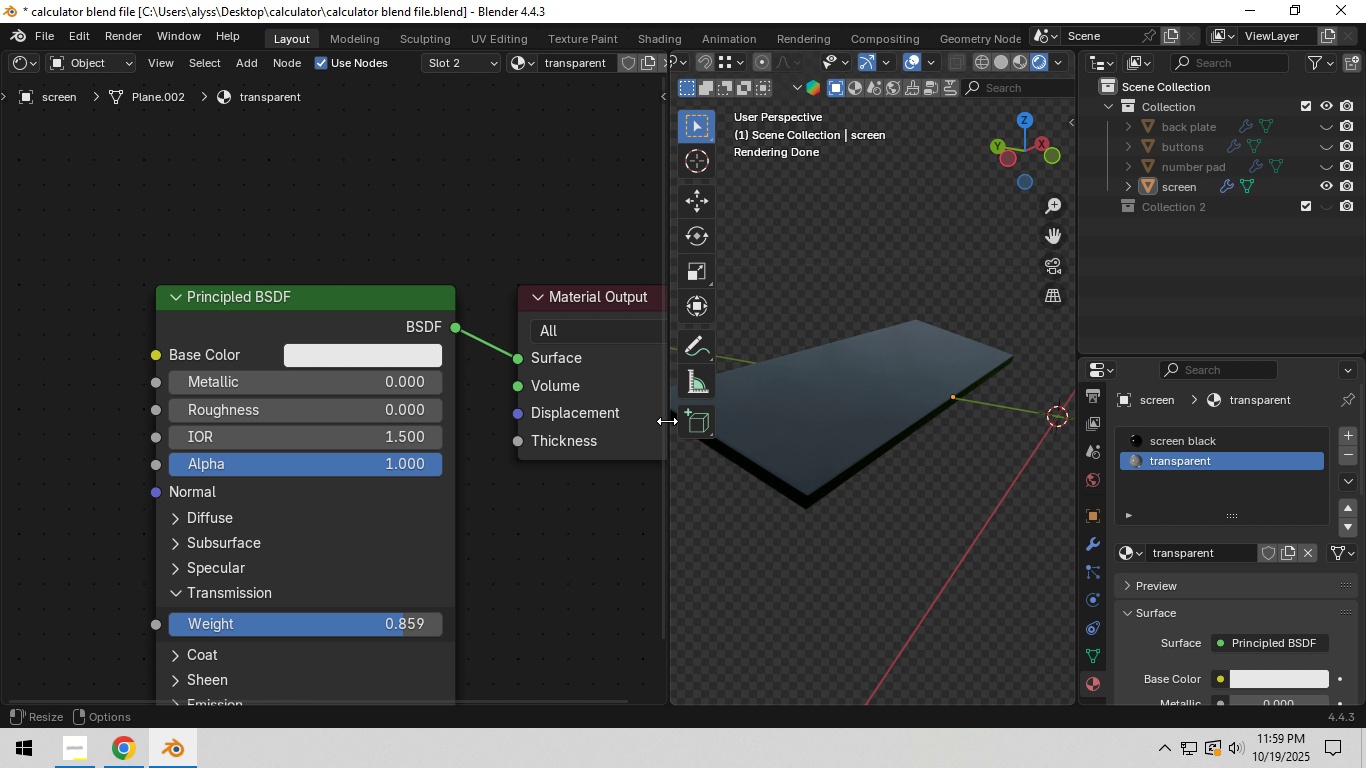 
left_click_drag(start_coordinate=[664, 428], to_coordinate=[543, 439])
 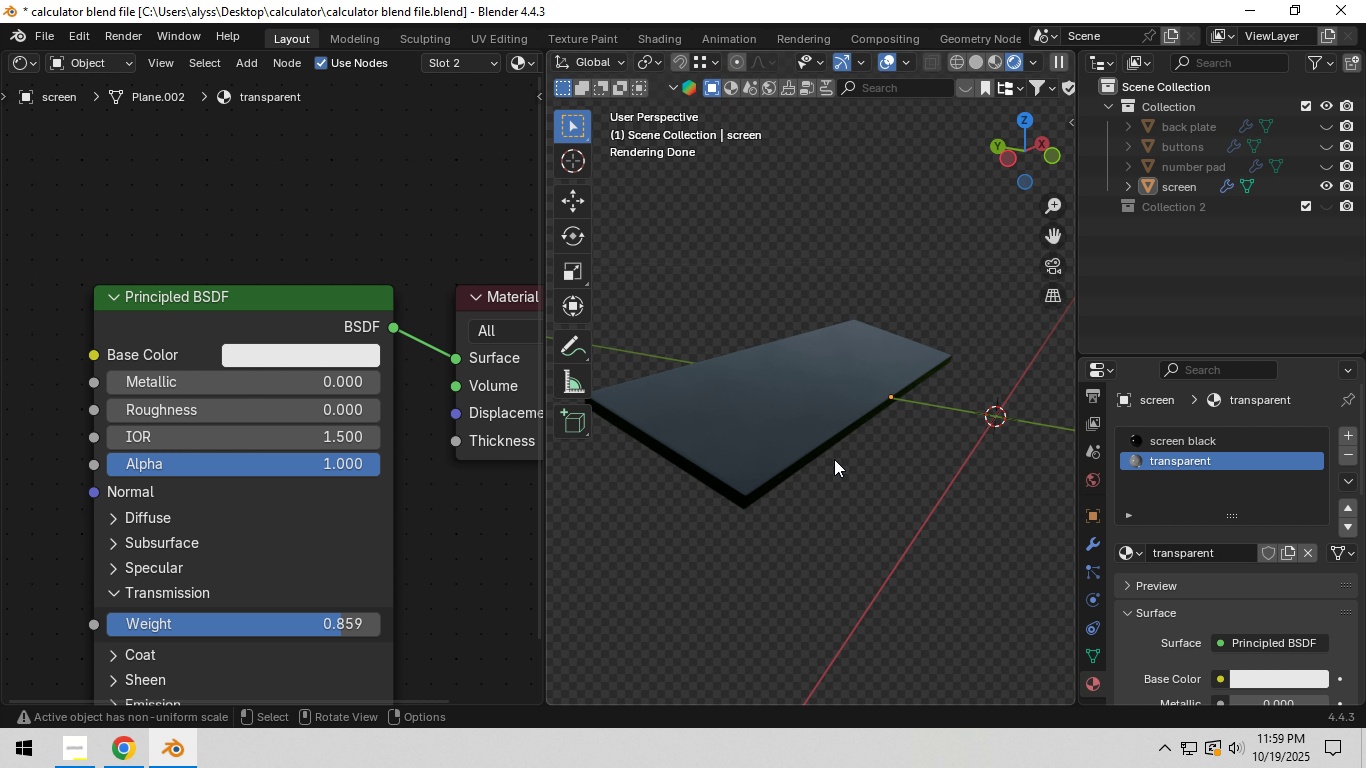 
wait(10.43)
 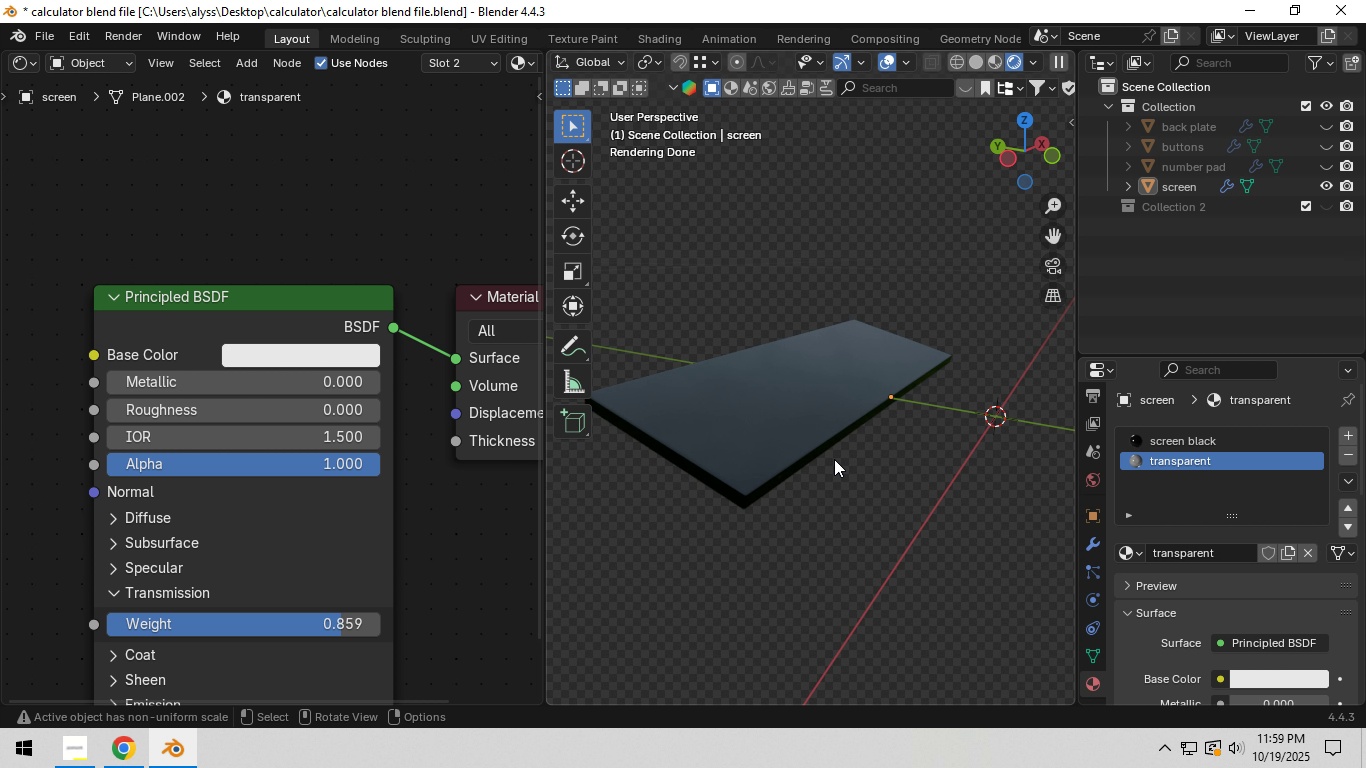 
left_click_drag(start_coordinate=[224, 632], to_coordinate=[311, 198])
 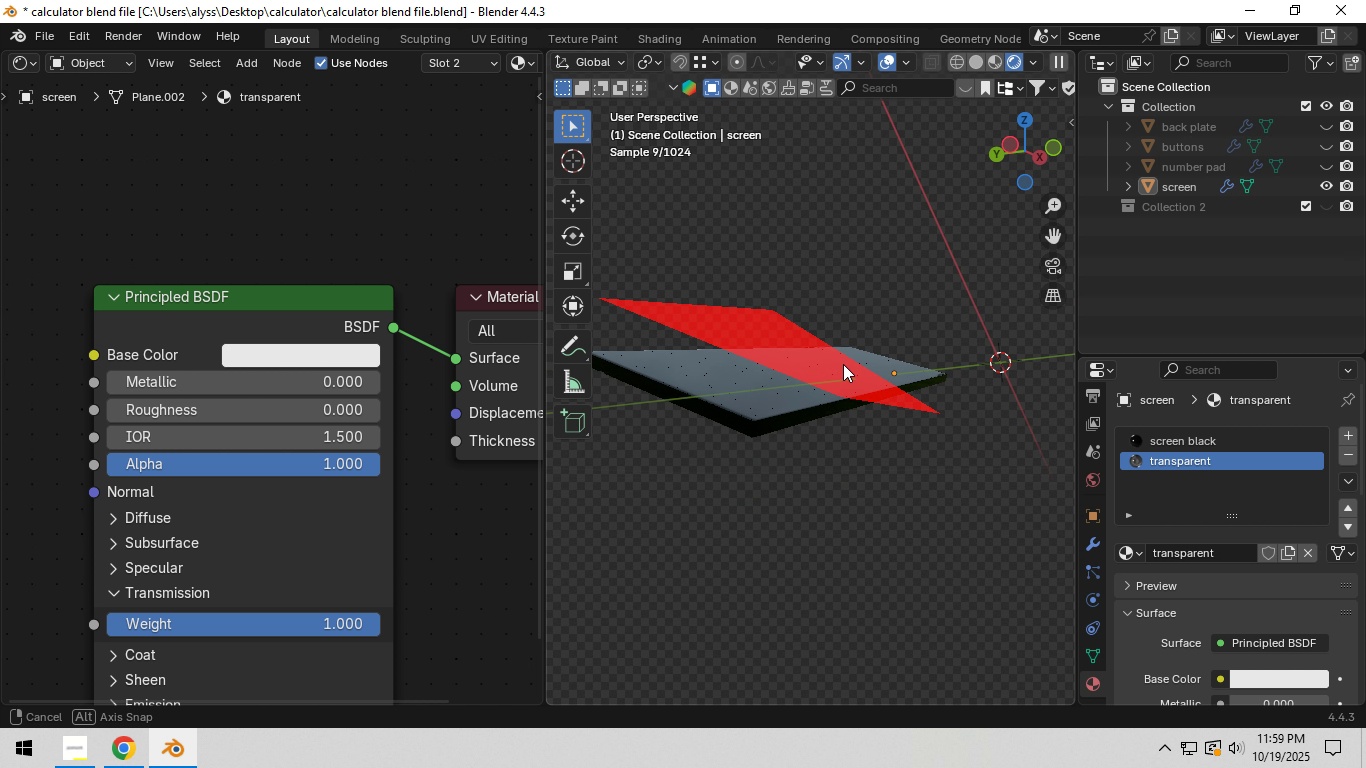 
wait(10.75)
 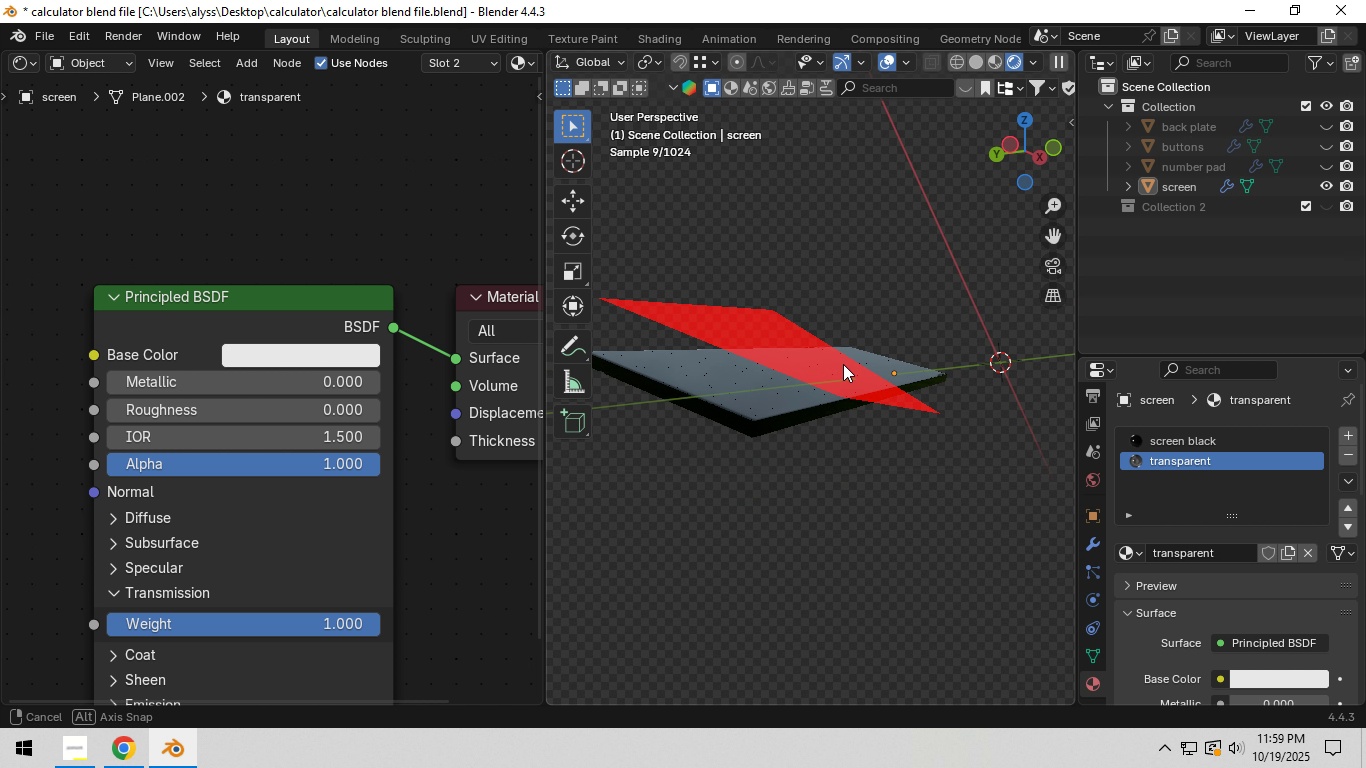 
hold_key(key=Z, duration=0.42)
 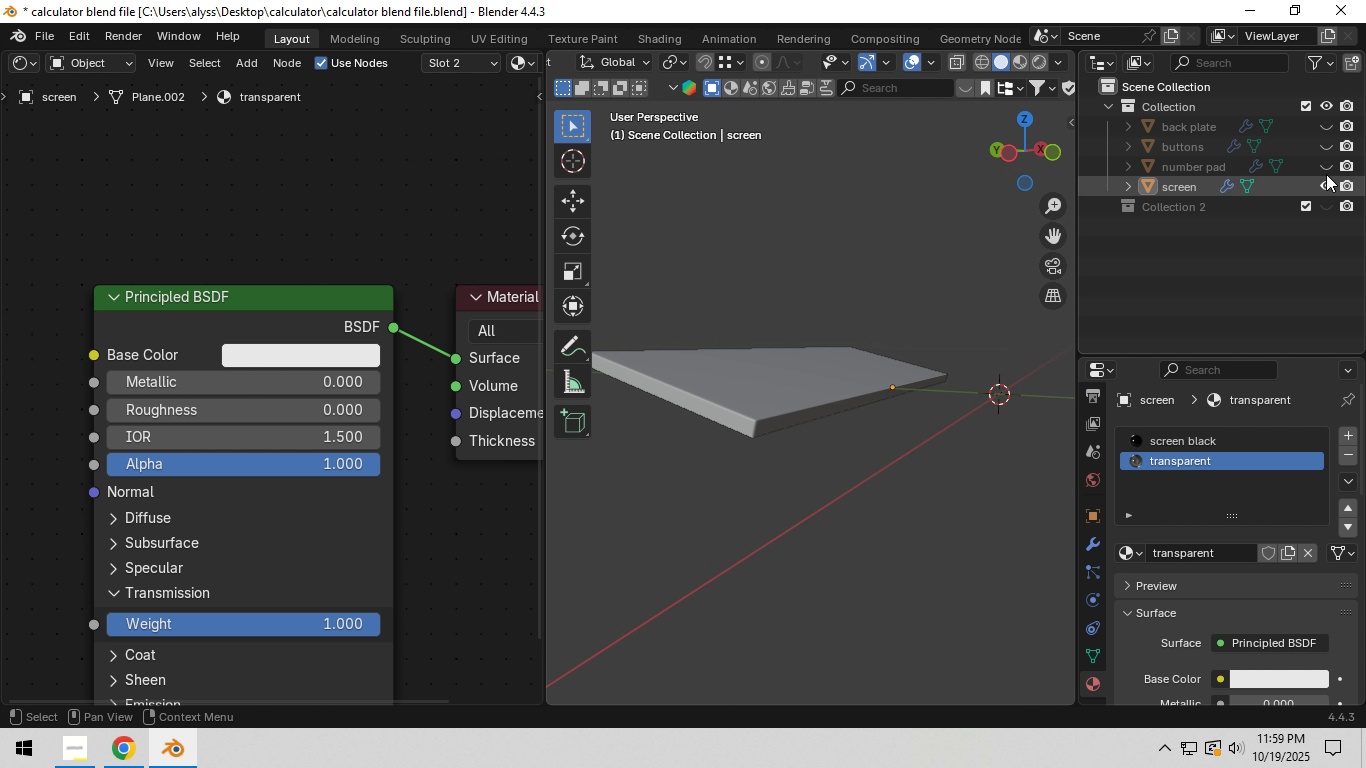 
left_click([1329, 170])
 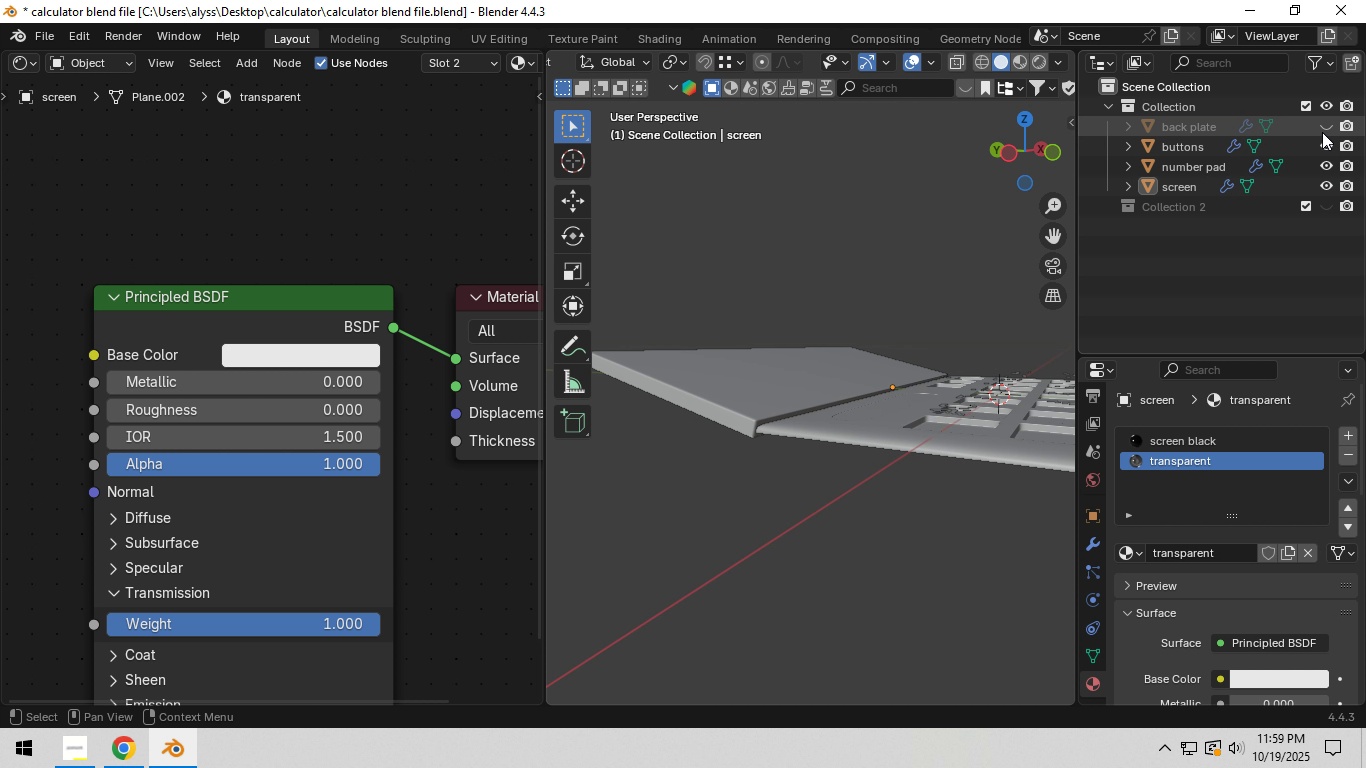 
double_click([1321, 128])
 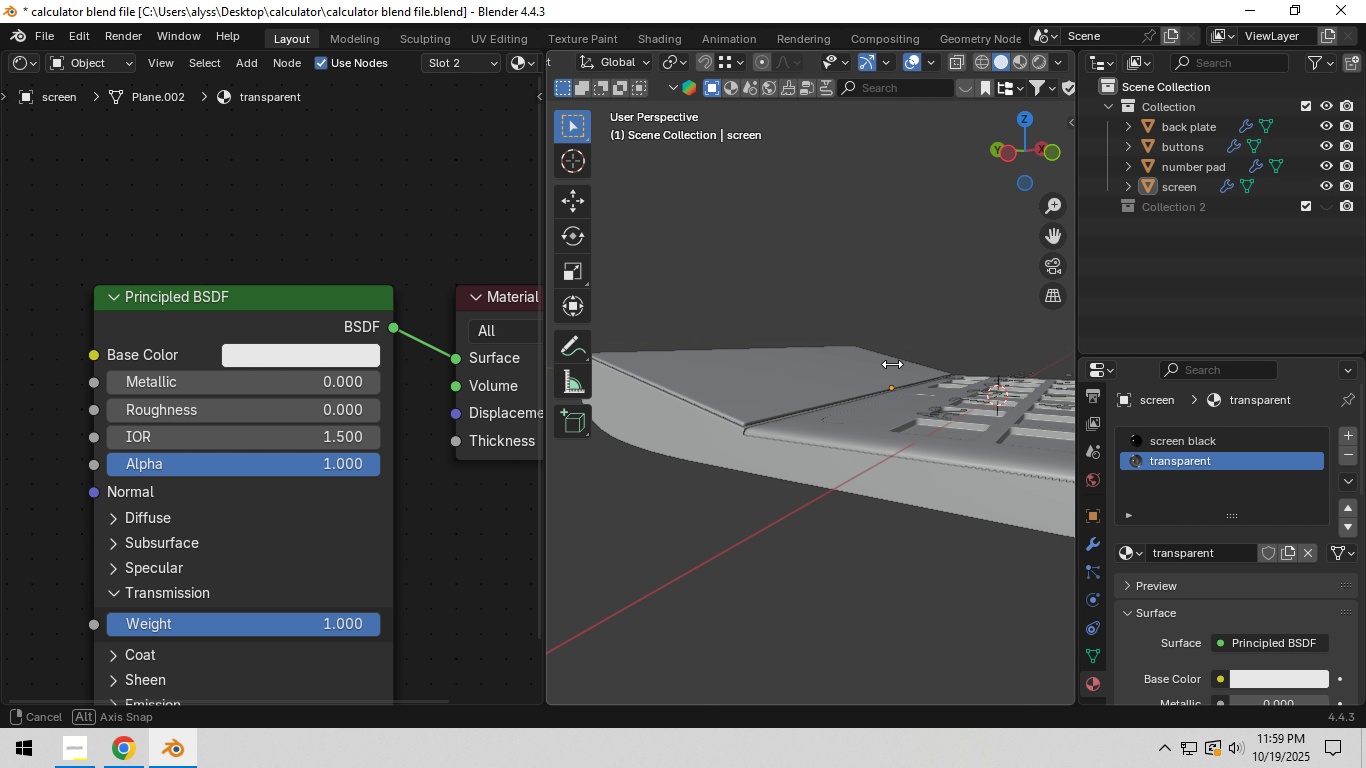 
hold_key(key=Z, duration=0.53)
 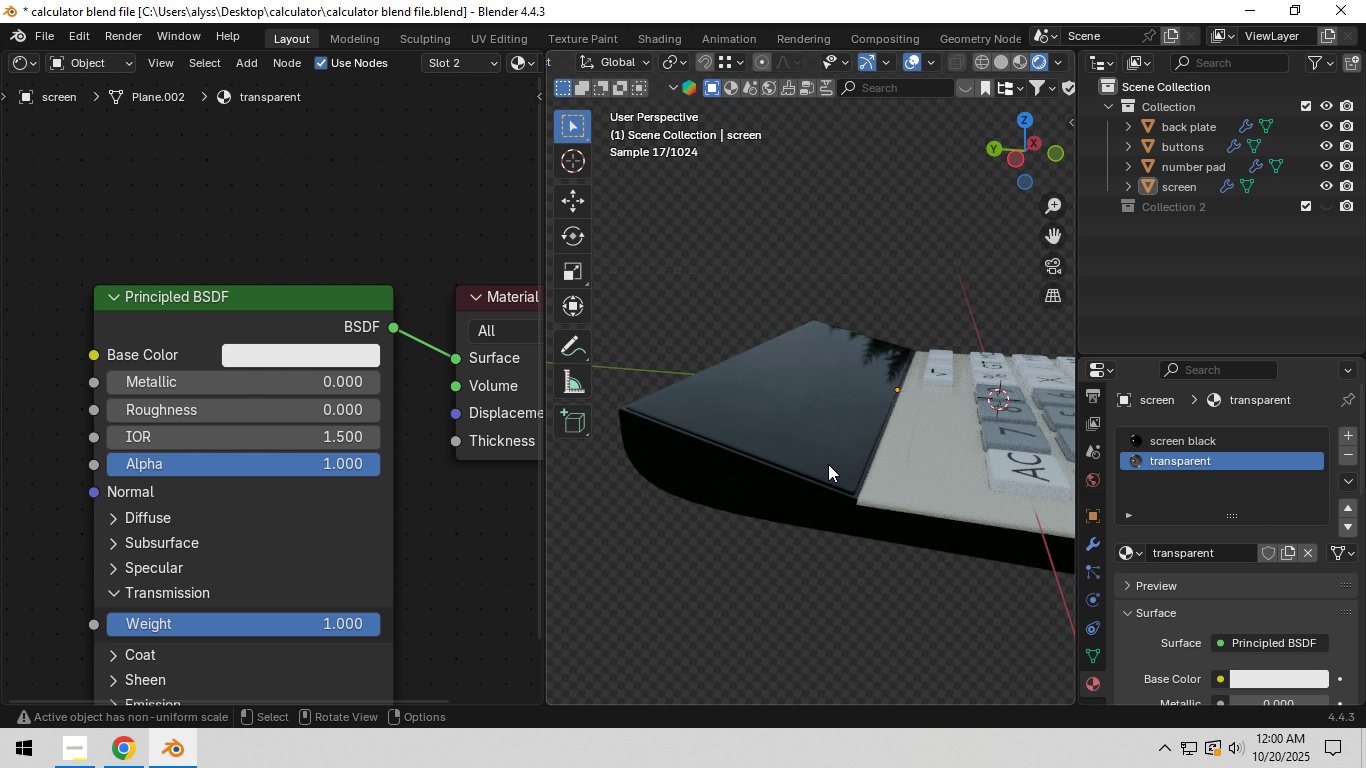 
wait(5.74)
 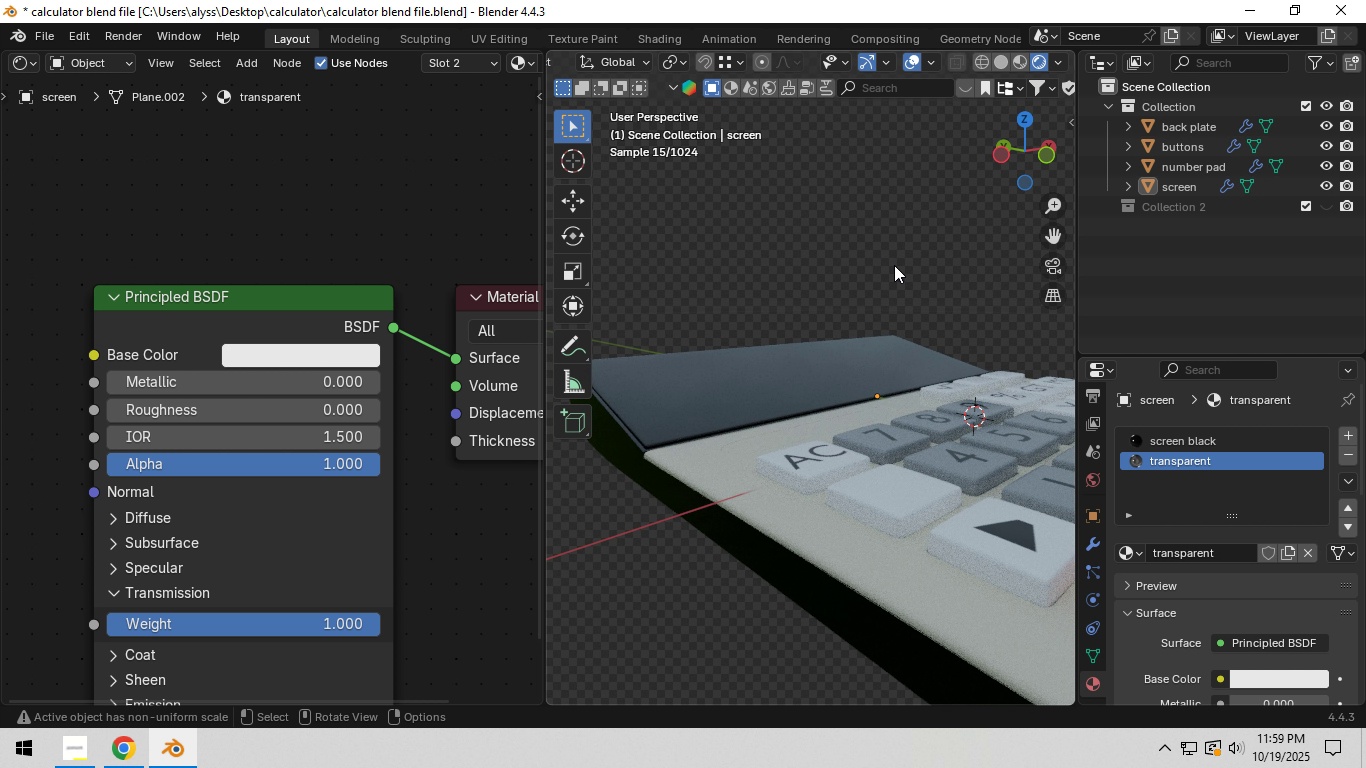 
hold_key(key=Z, duration=0.45)
 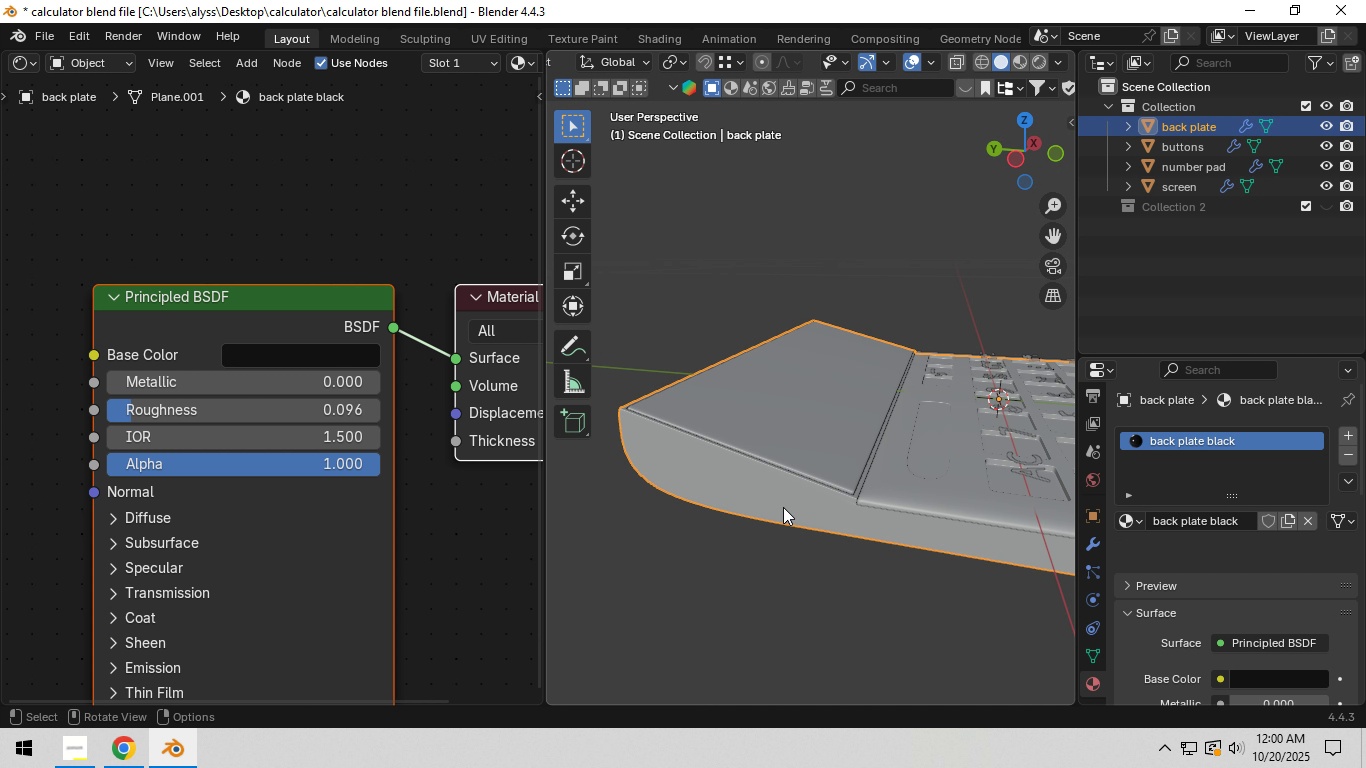 
left_click([783, 507])
 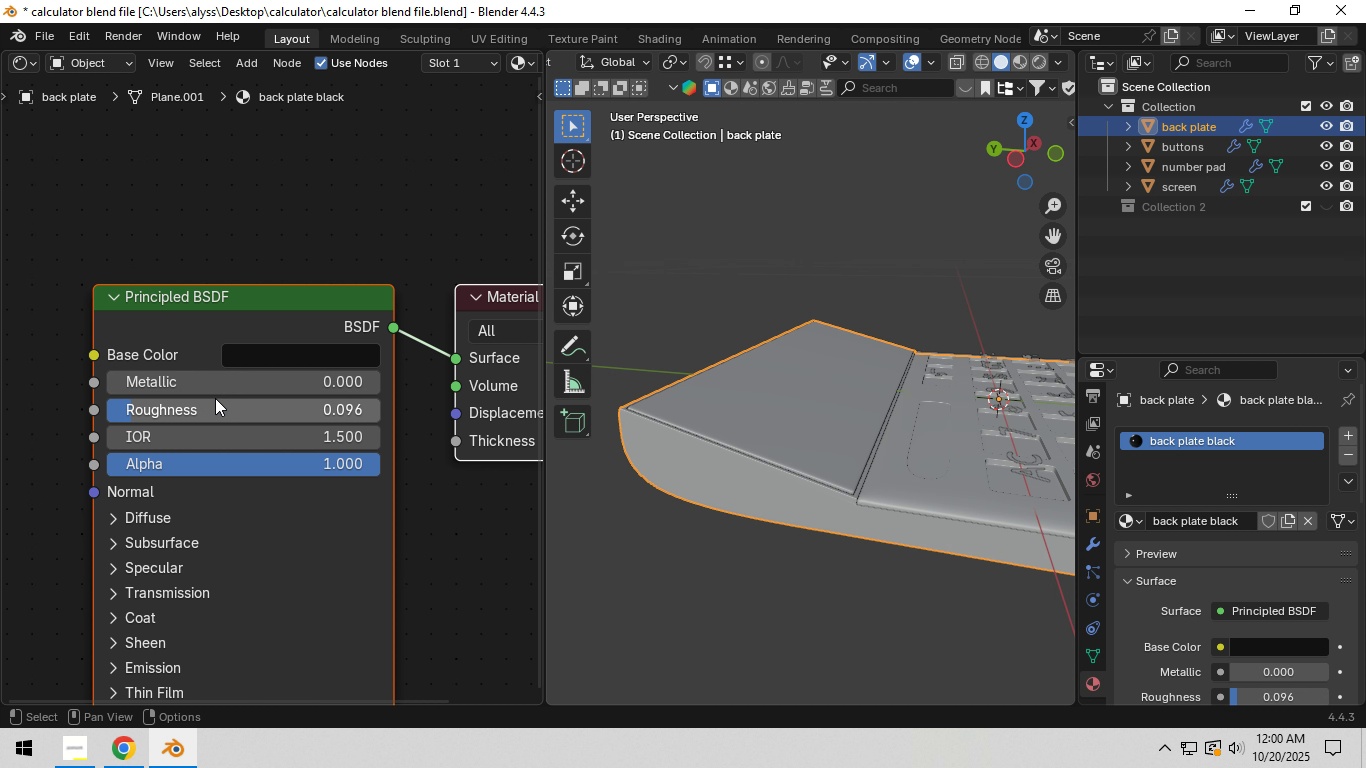 
hold_key(key=ShiftLeft, duration=0.58)
left_click_drag(start_coordinate=[209, 410], to_coordinate=[215, 410])
 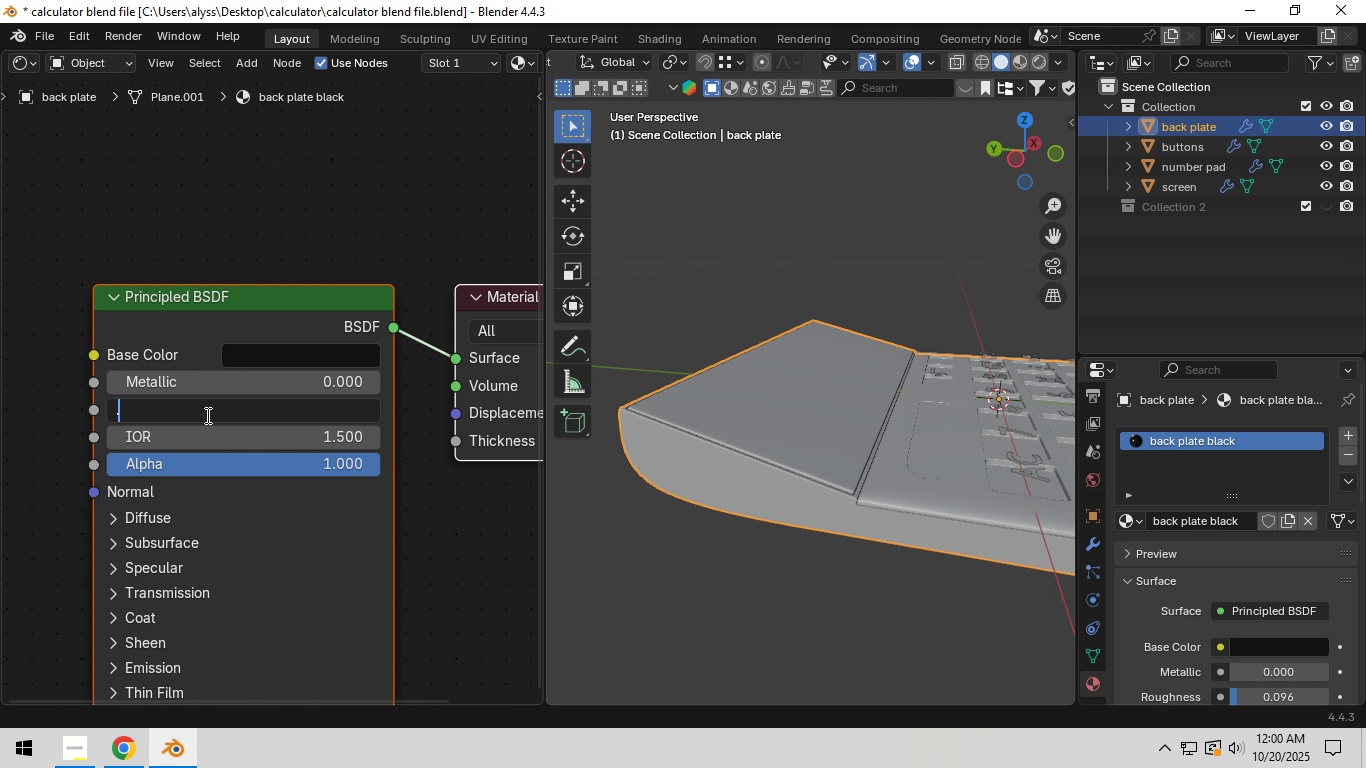 
key(NumpadDecimal)
 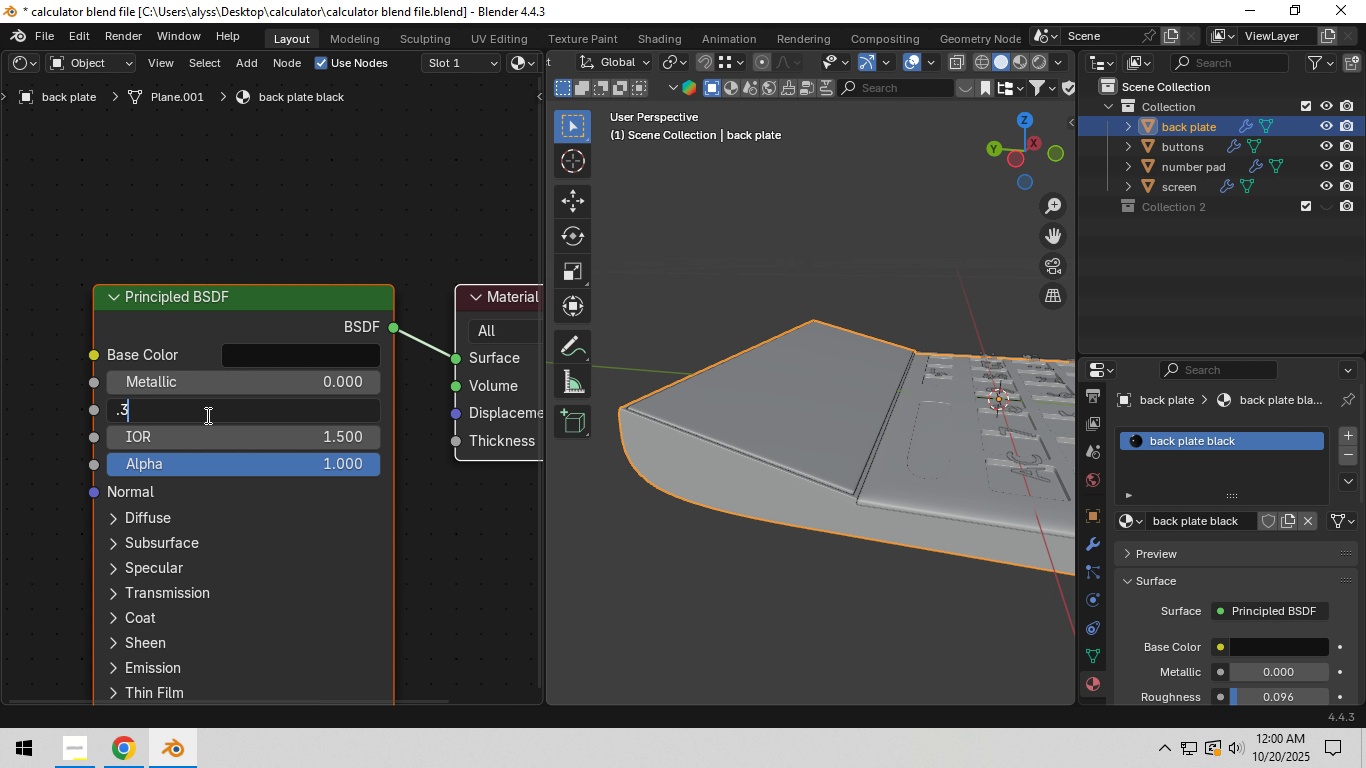 
key(Numpad3)
 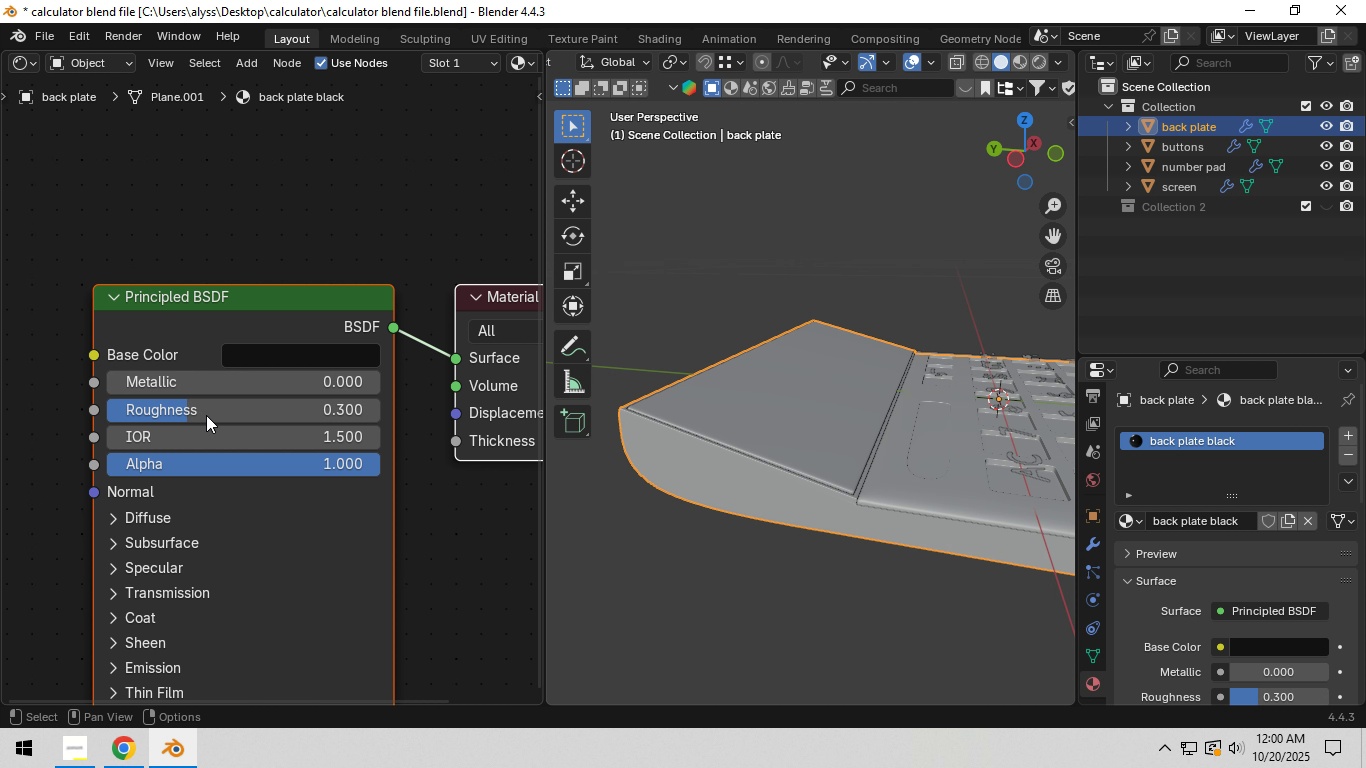 
key(NumpadEnter)
 